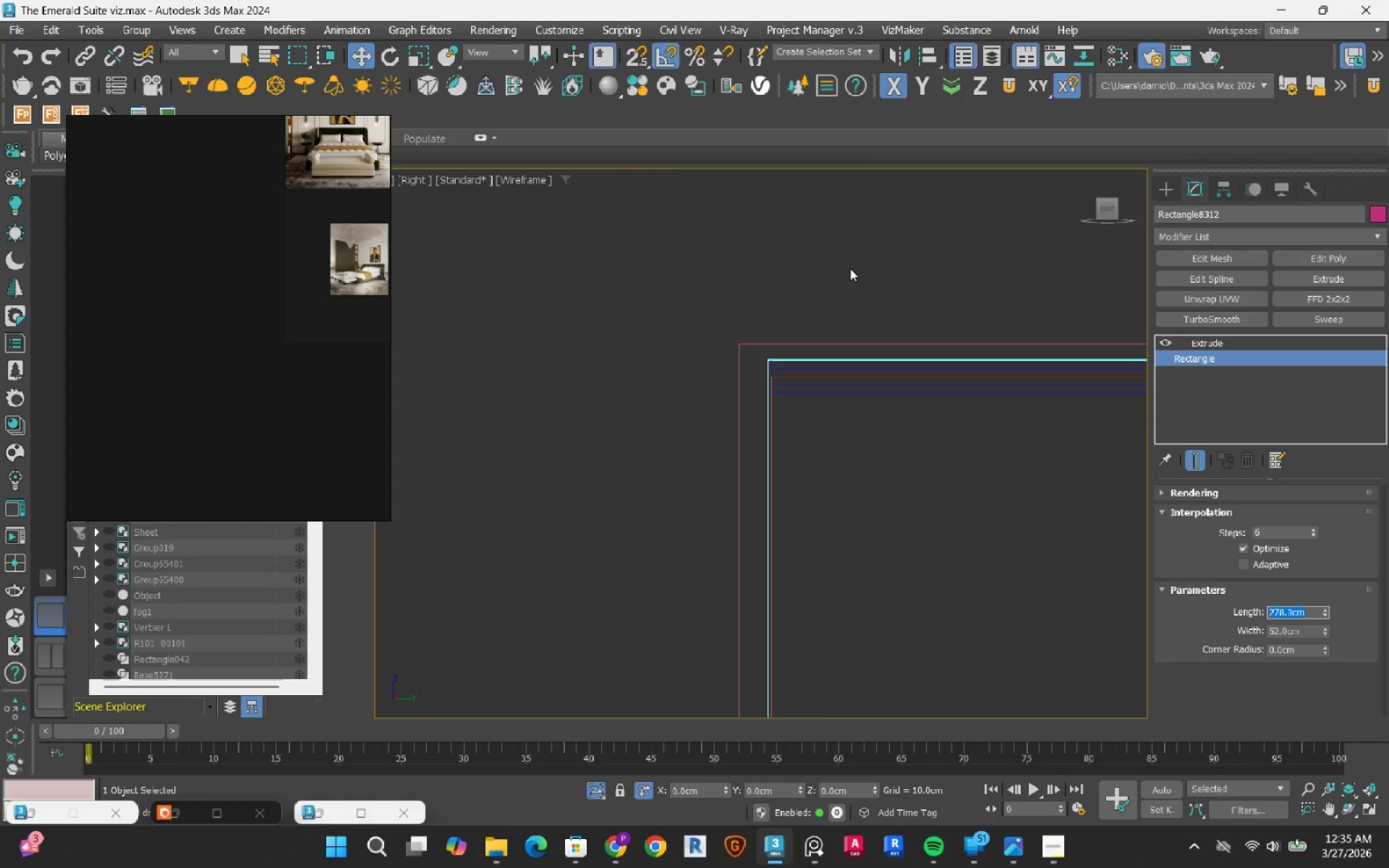 
scroll: coordinate [640, 308], scroll_direction: down, amount: 8.0
 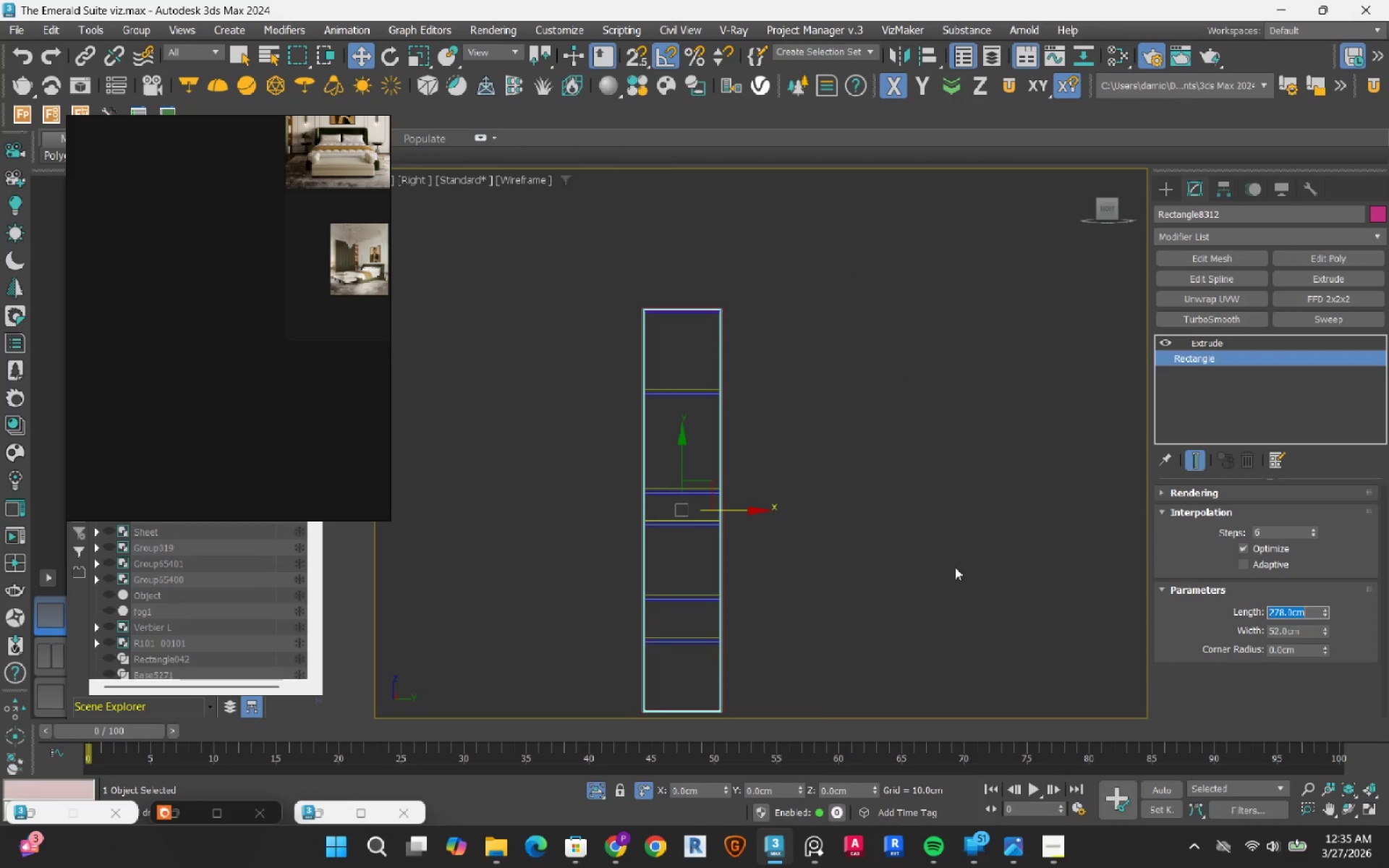 
left_click([948, 571])
 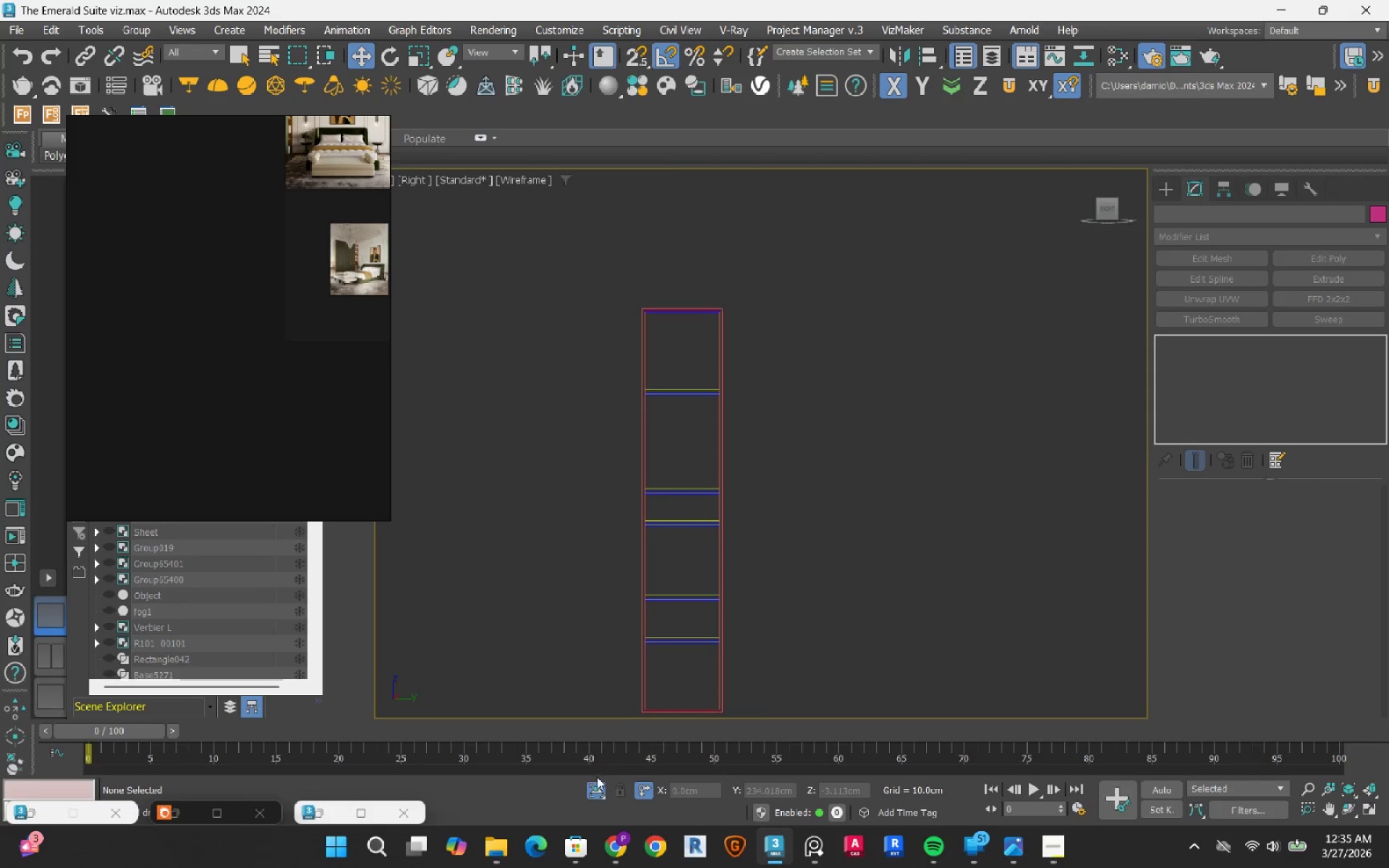 
left_click([598, 786])
 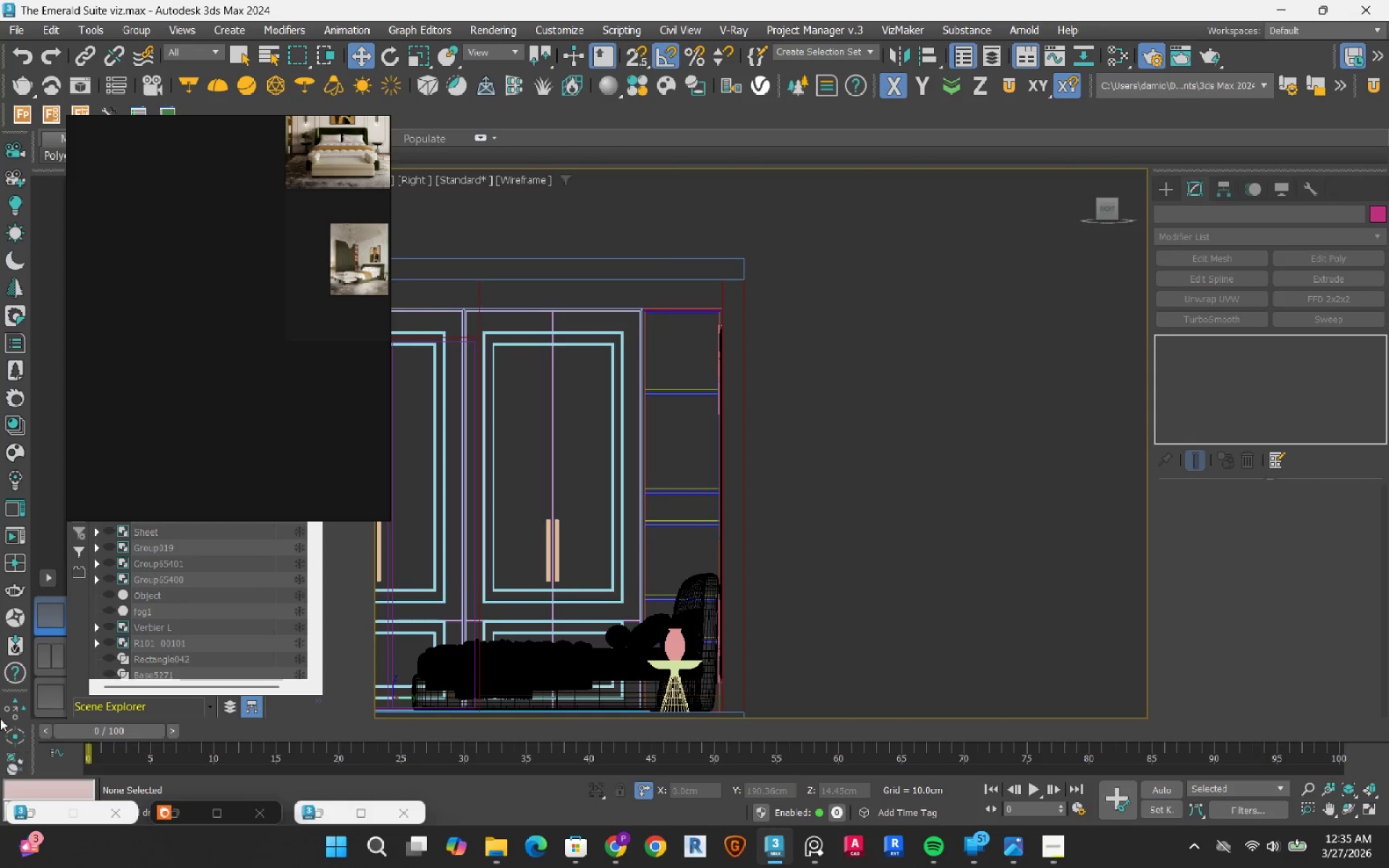 
left_click([41, 637])
 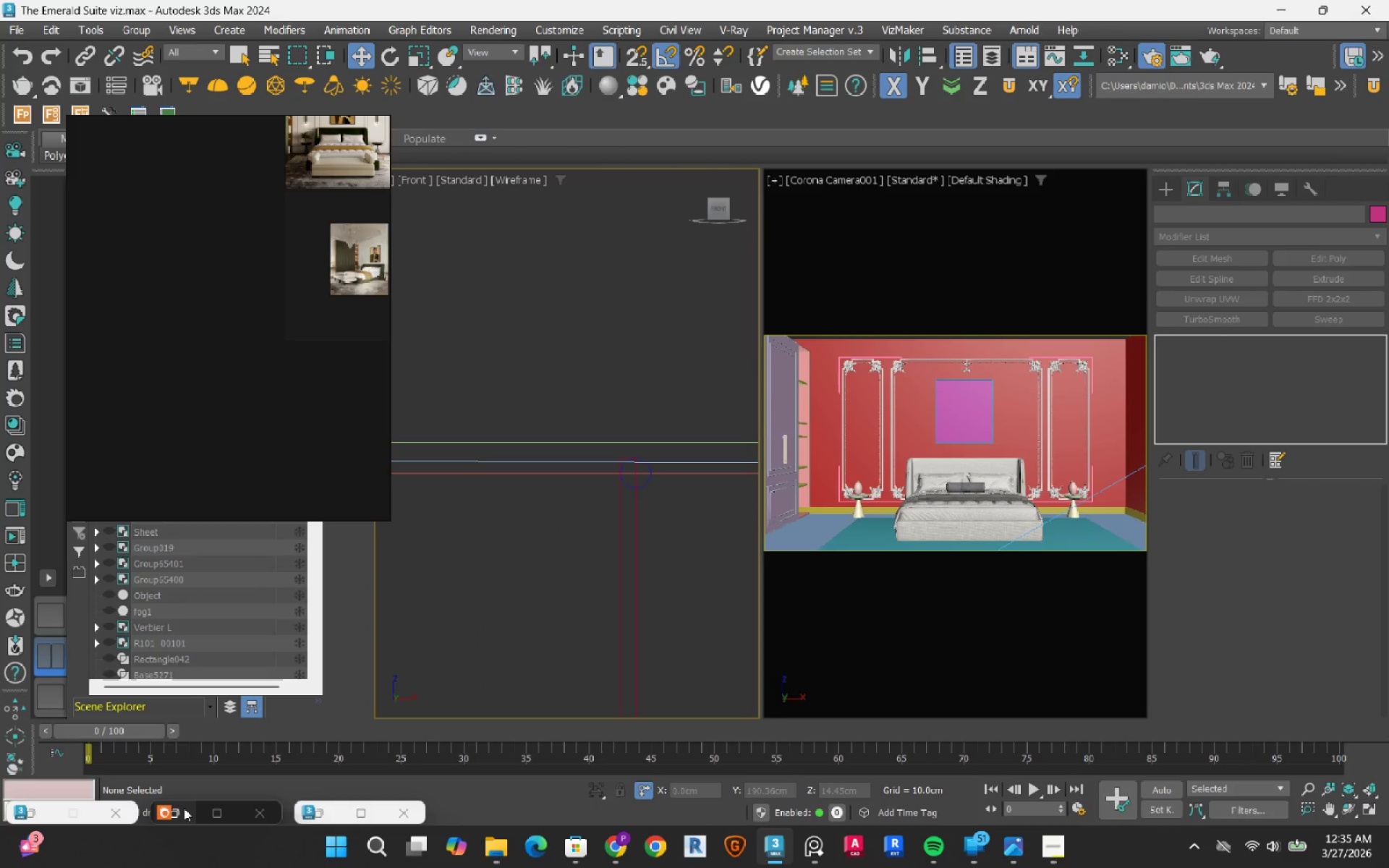 
left_click([179, 814])
 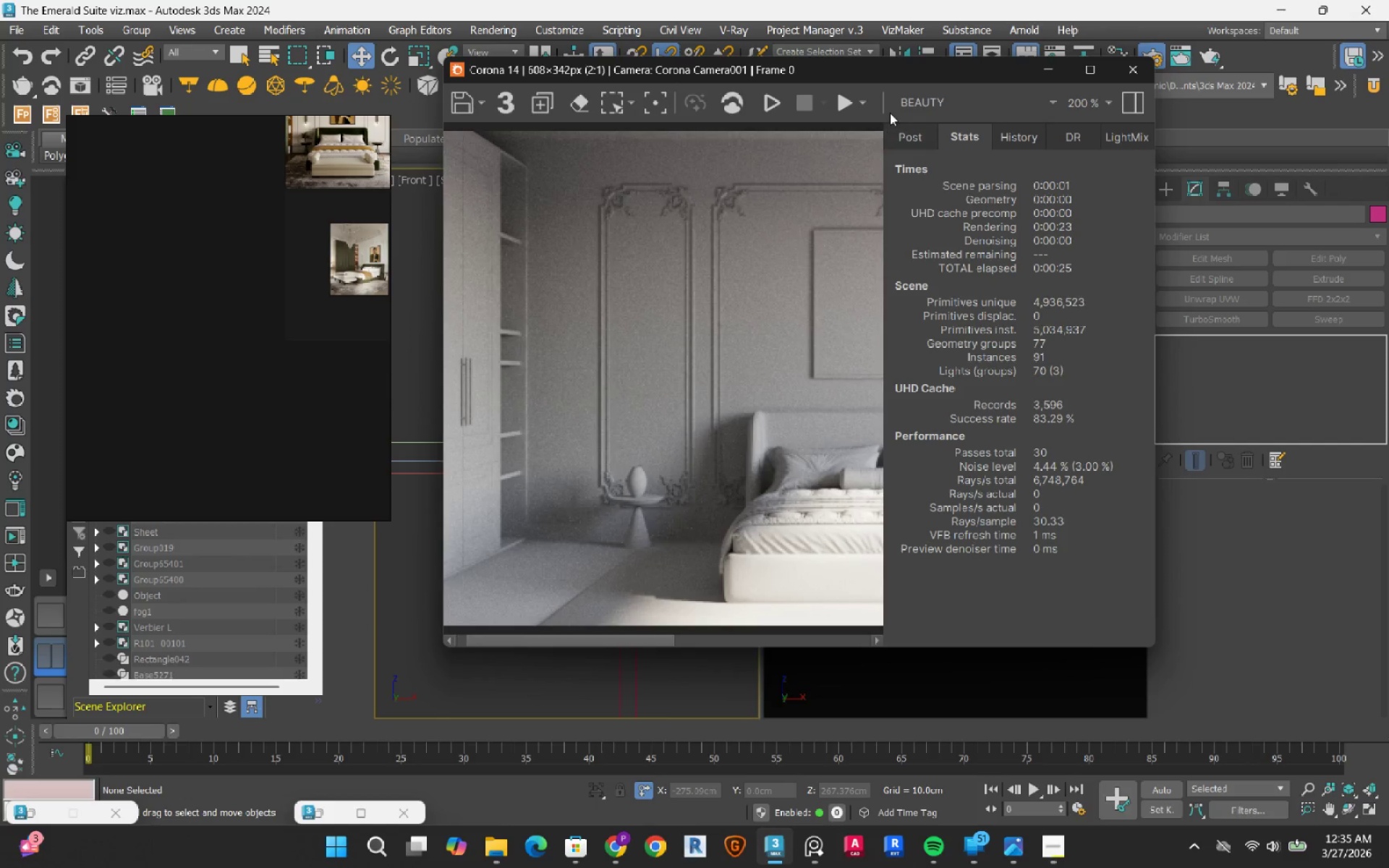 
scroll: coordinate [734, 347], scroll_direction: down, amount: 1.0
 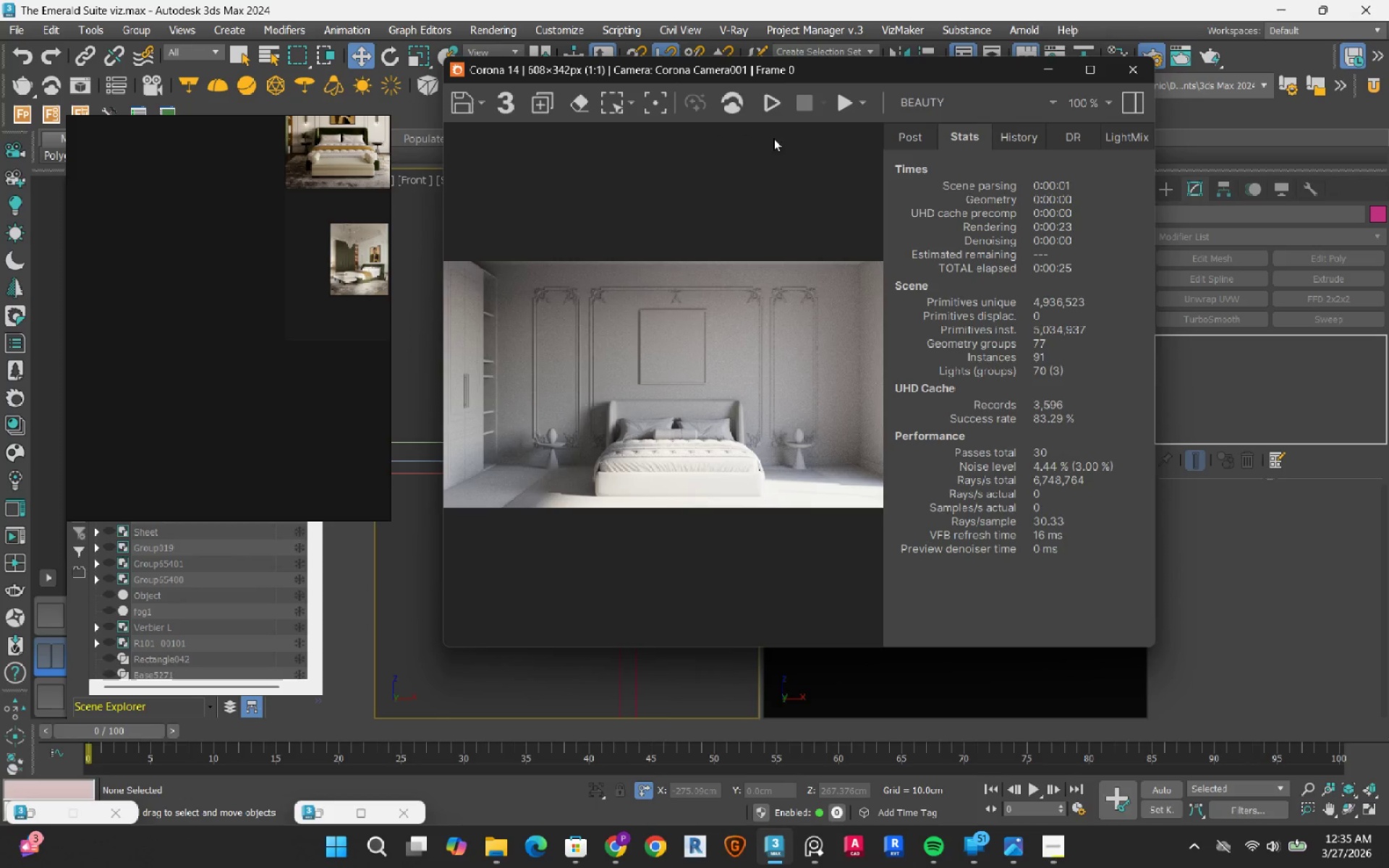 
left_click([773, 110])
 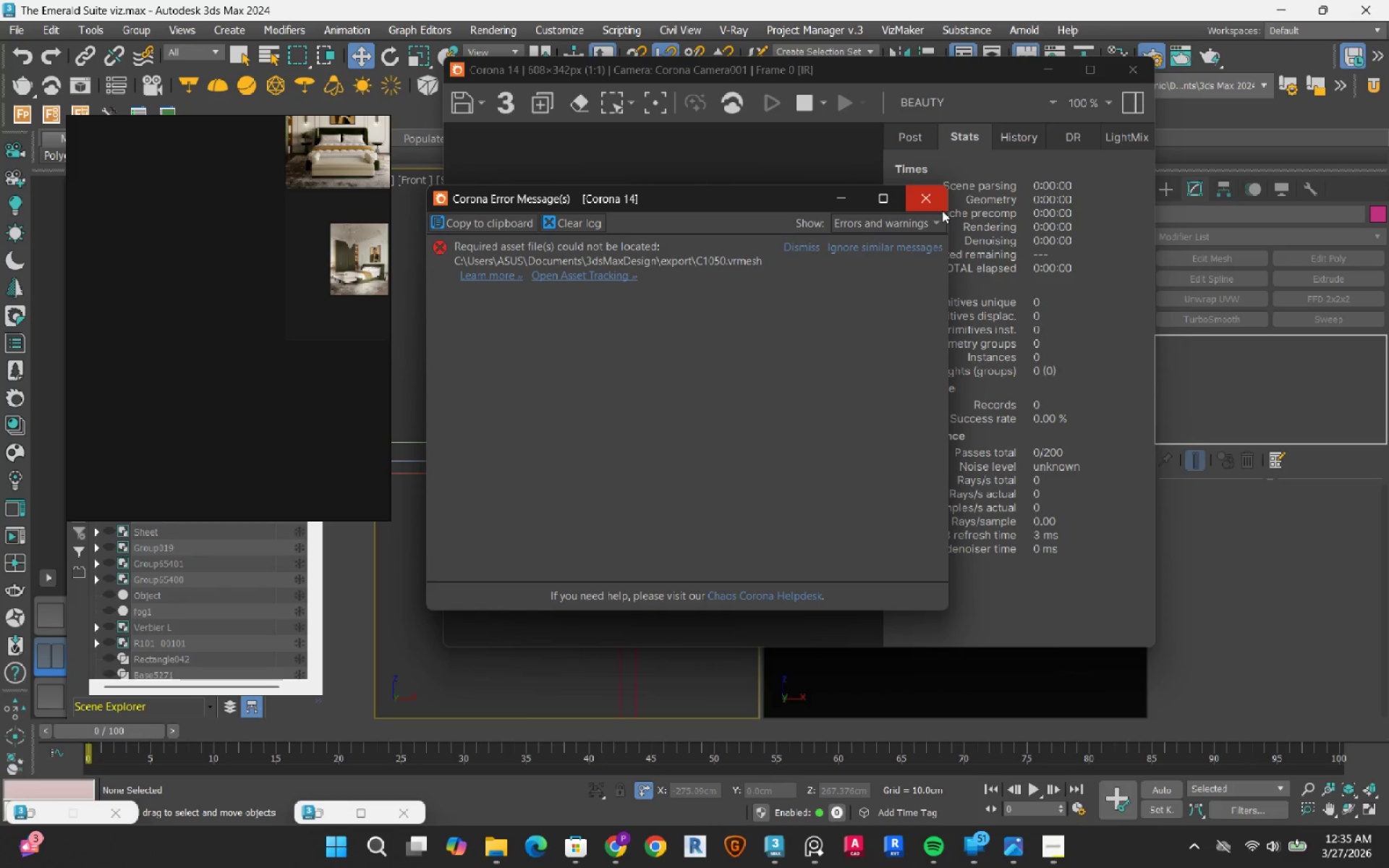 
left_click([899, 244])
 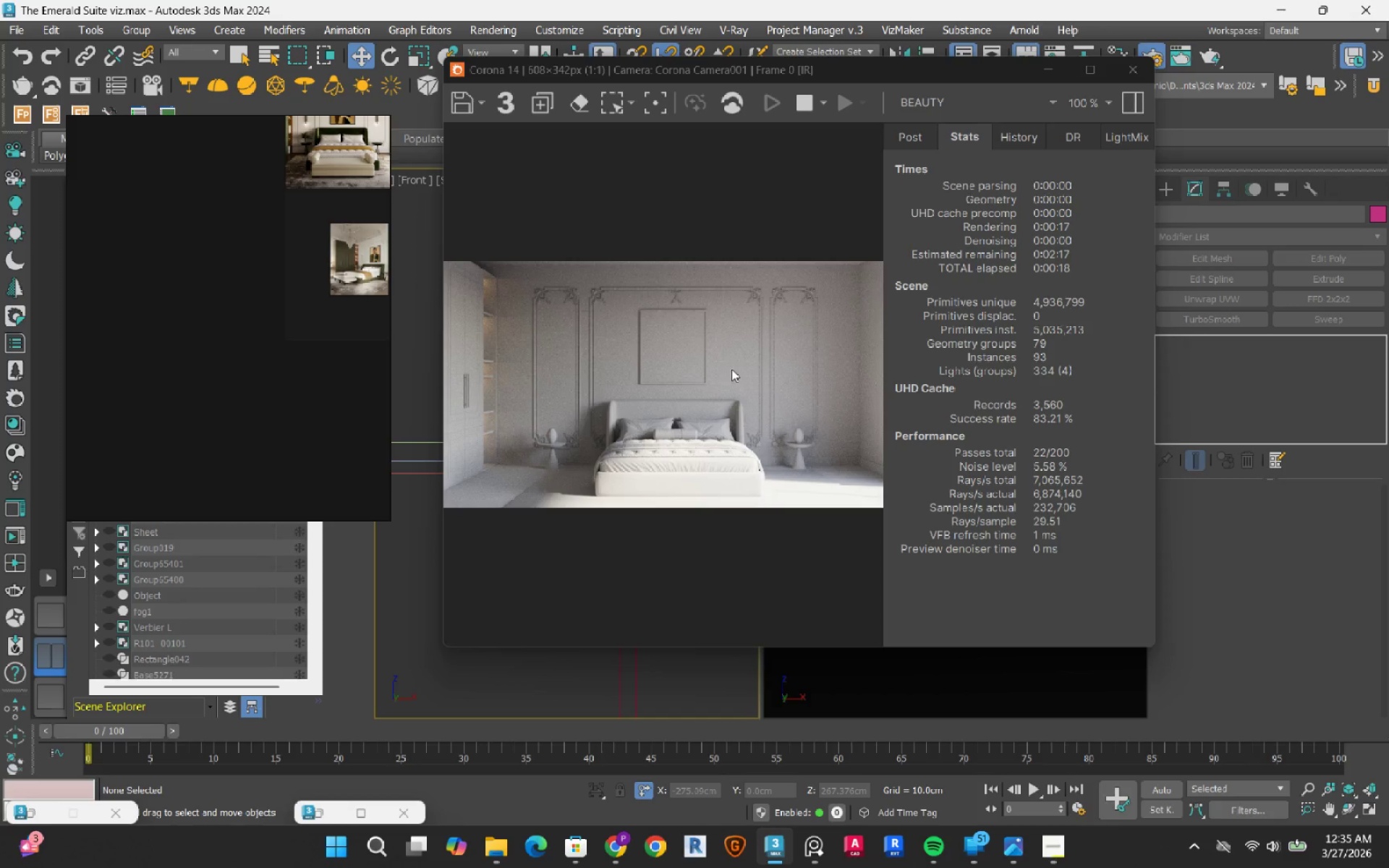 
wait(22.13)
 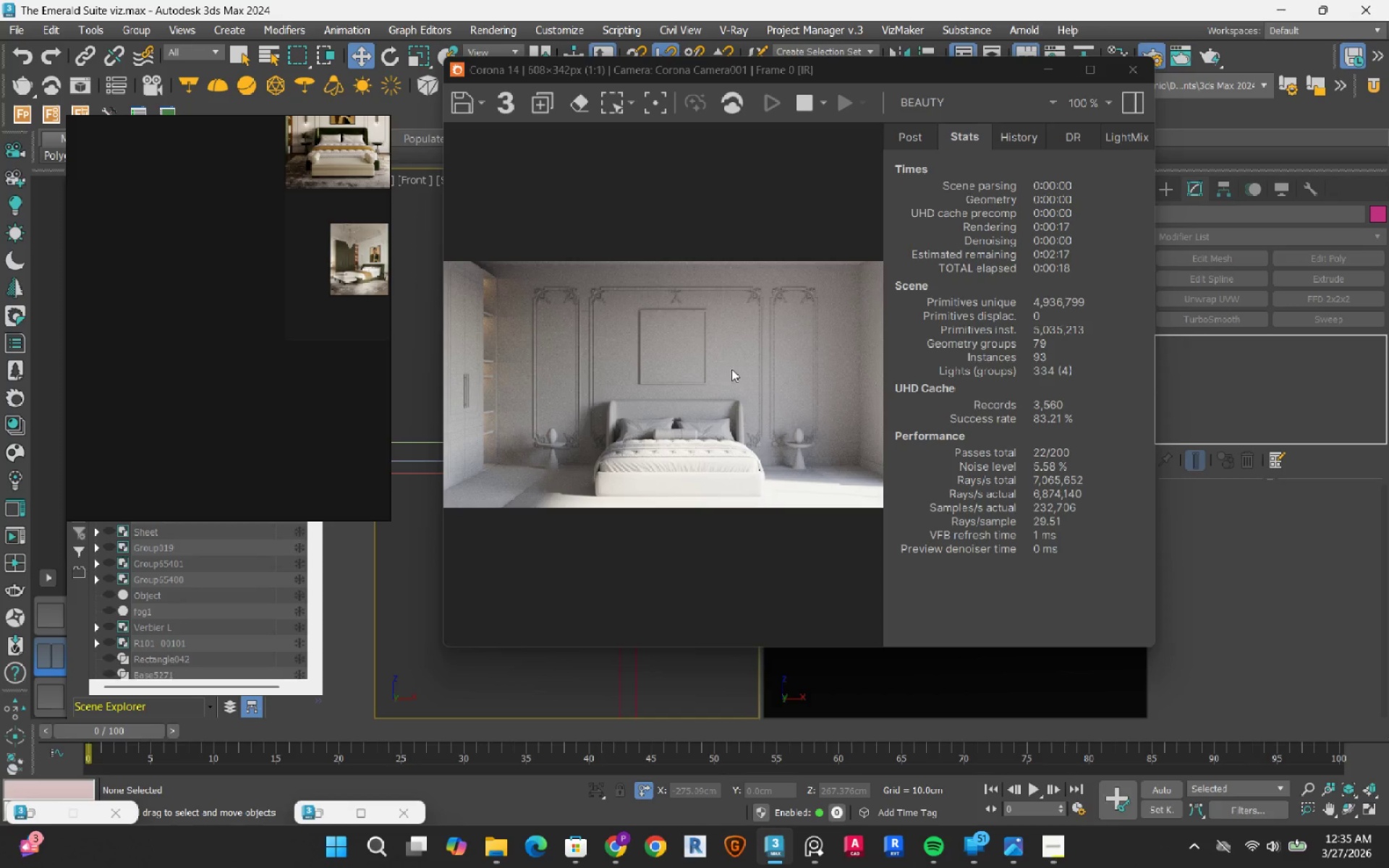 
scroll: coordinate [320, 338], scroll_direction: down, amount: 2.0
 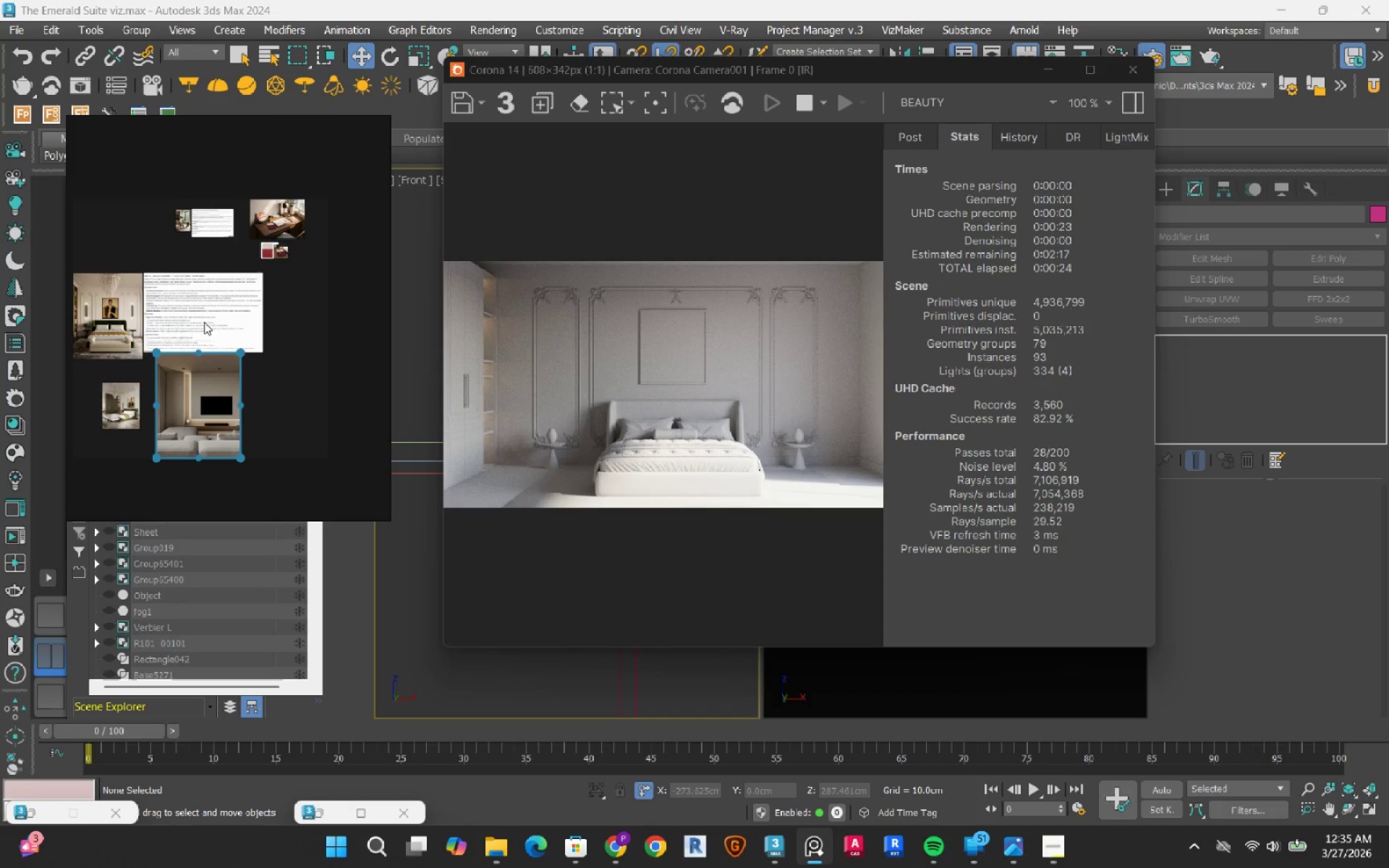 
scroll: coordinate [168, 316], scroll_direction: up, amount: 10.0
 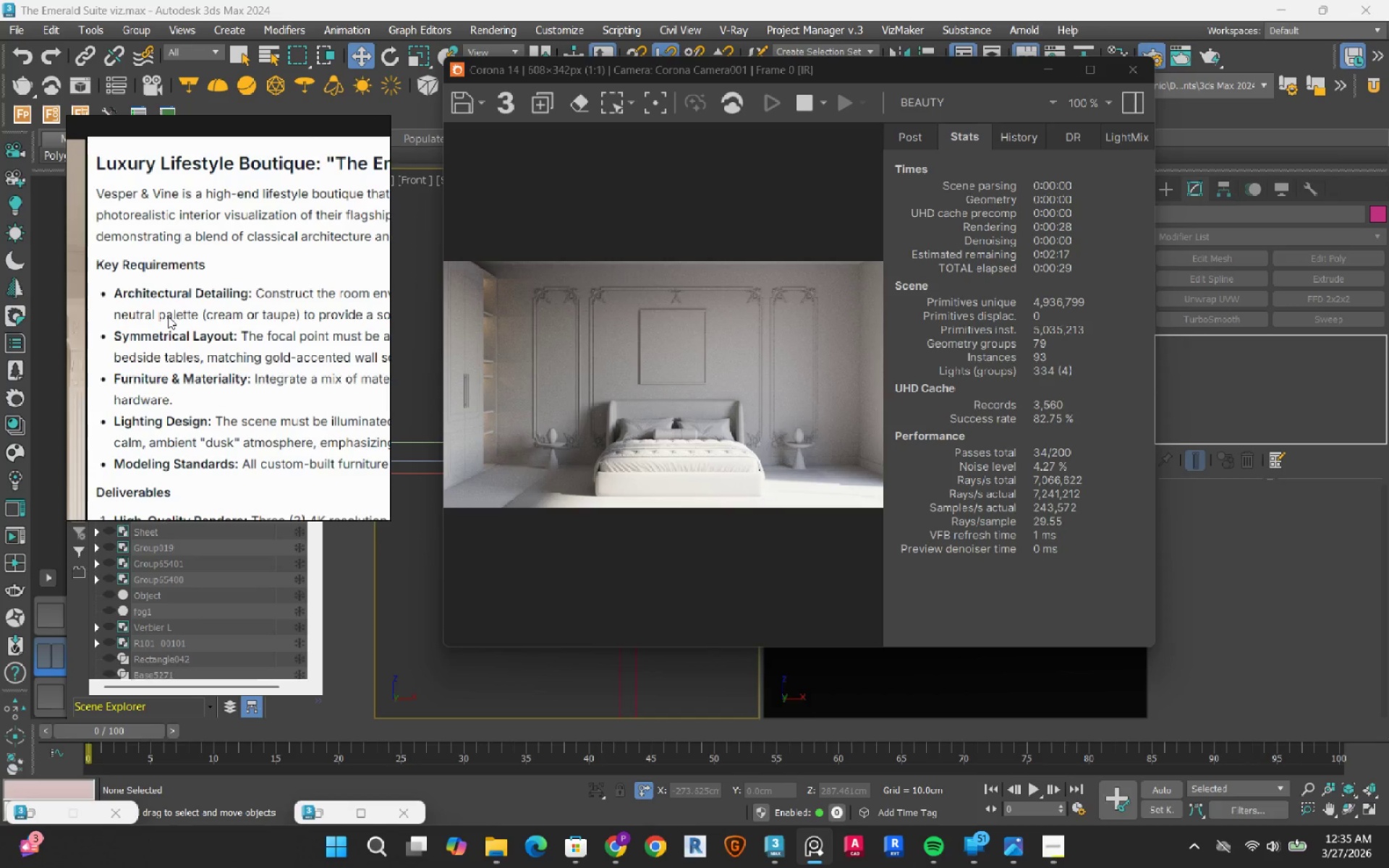 
scroll: coordinate [168, 316], scroll_direction: down, amount: 1.0
 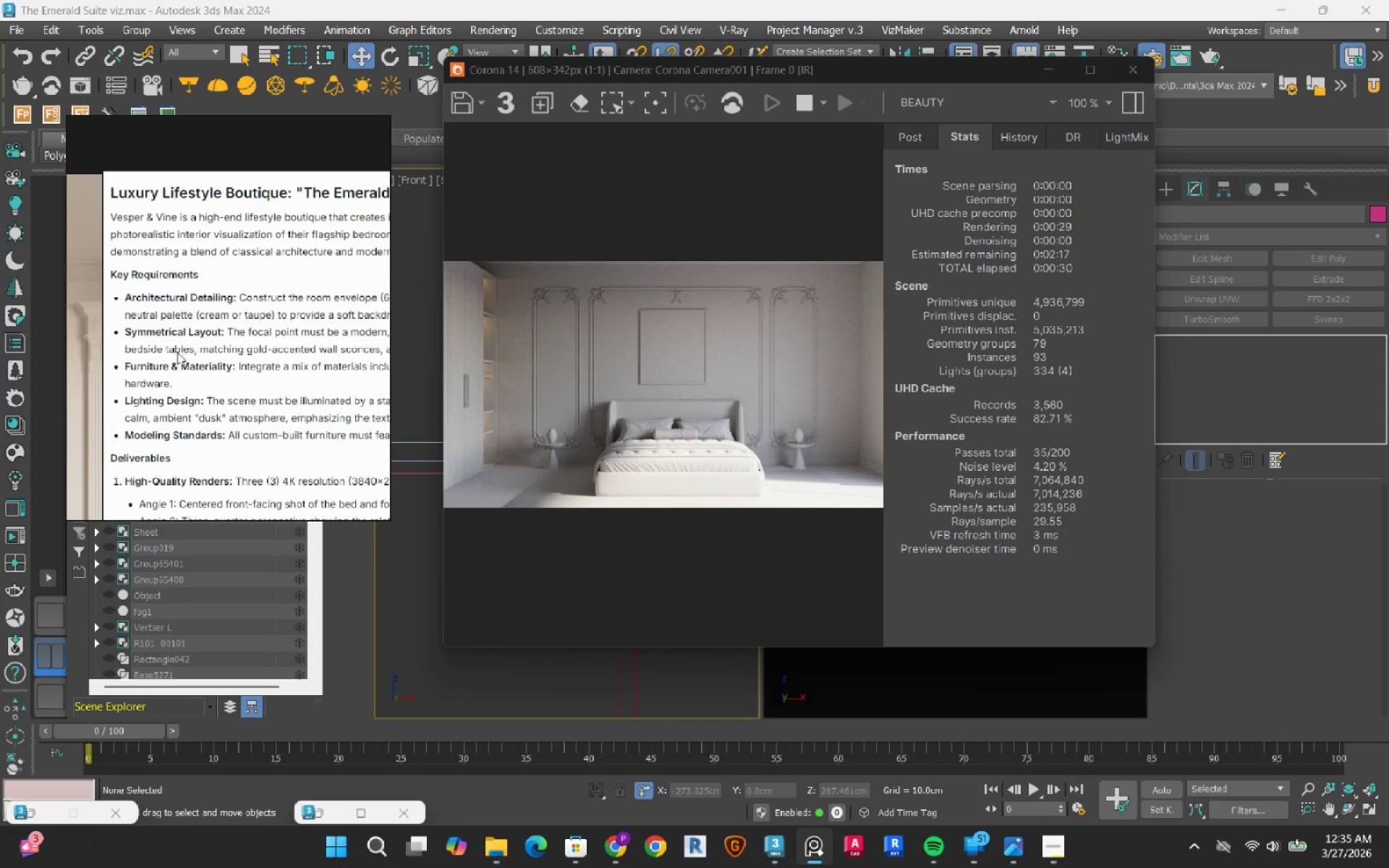 
scroll: coordinate [177, 352], scroll_direction: up, amount: 2.0
 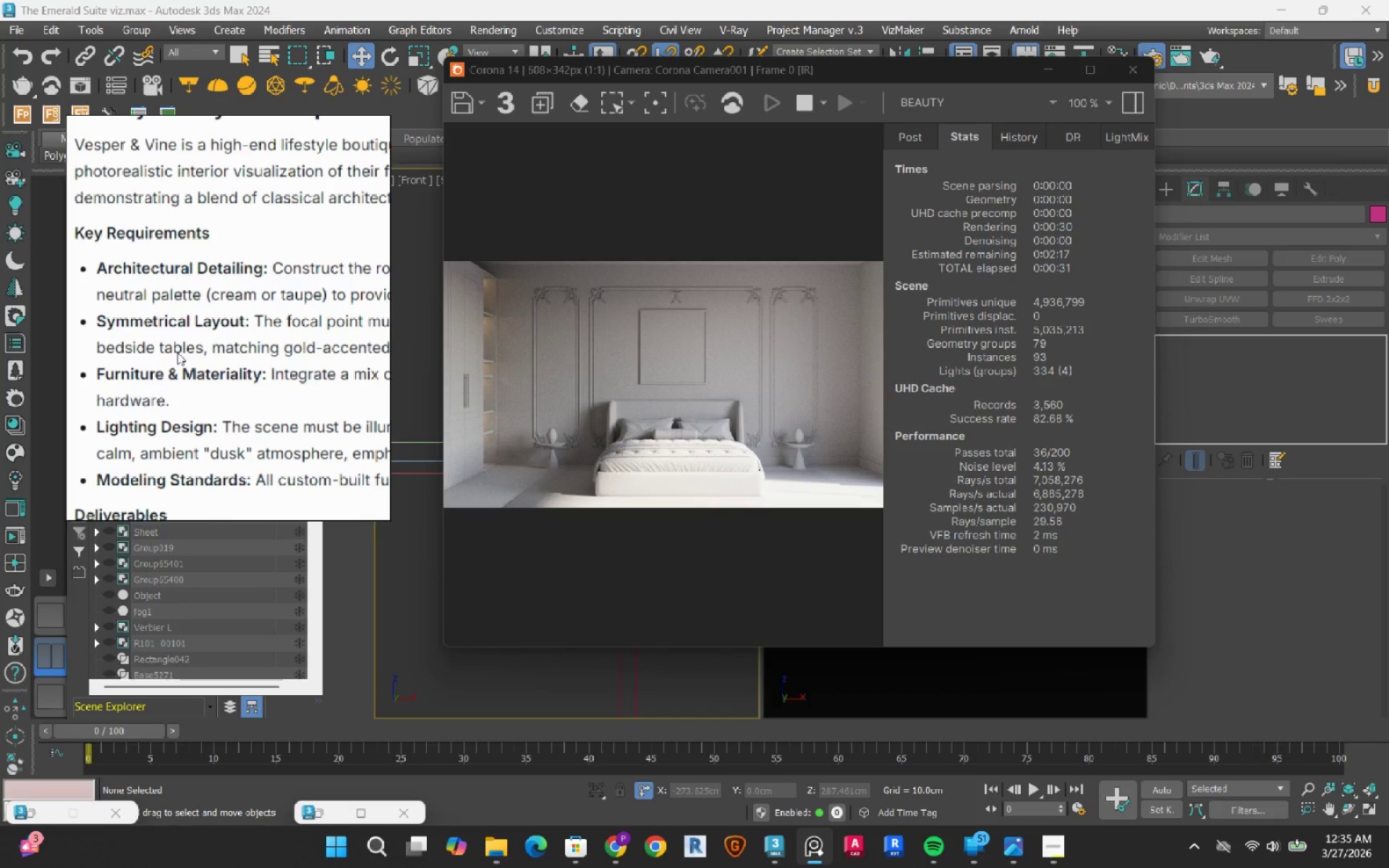 
scroll: coordinate [177, 352], scroll_direction: down, amount: 2.0
 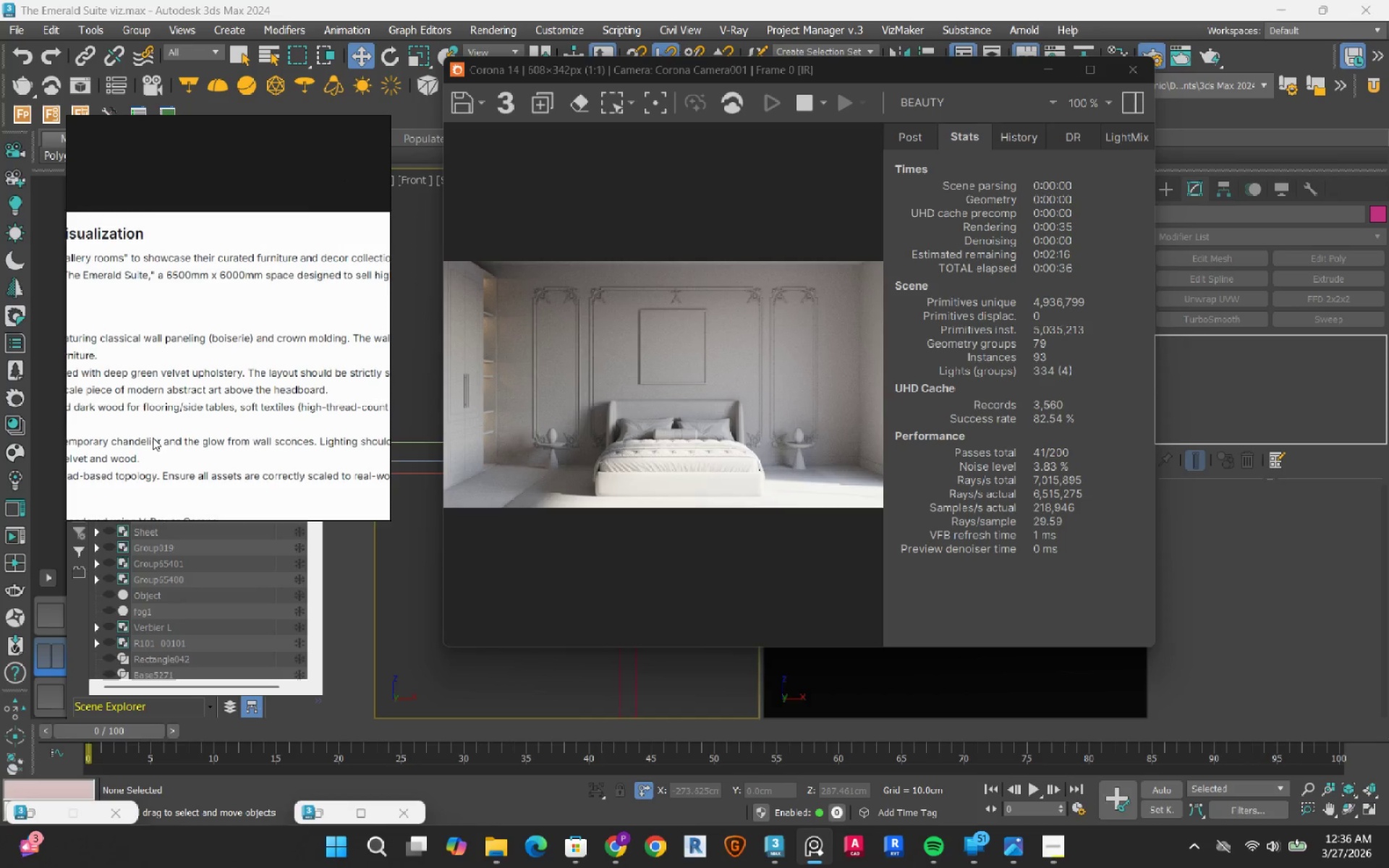 
wait(5.78)
 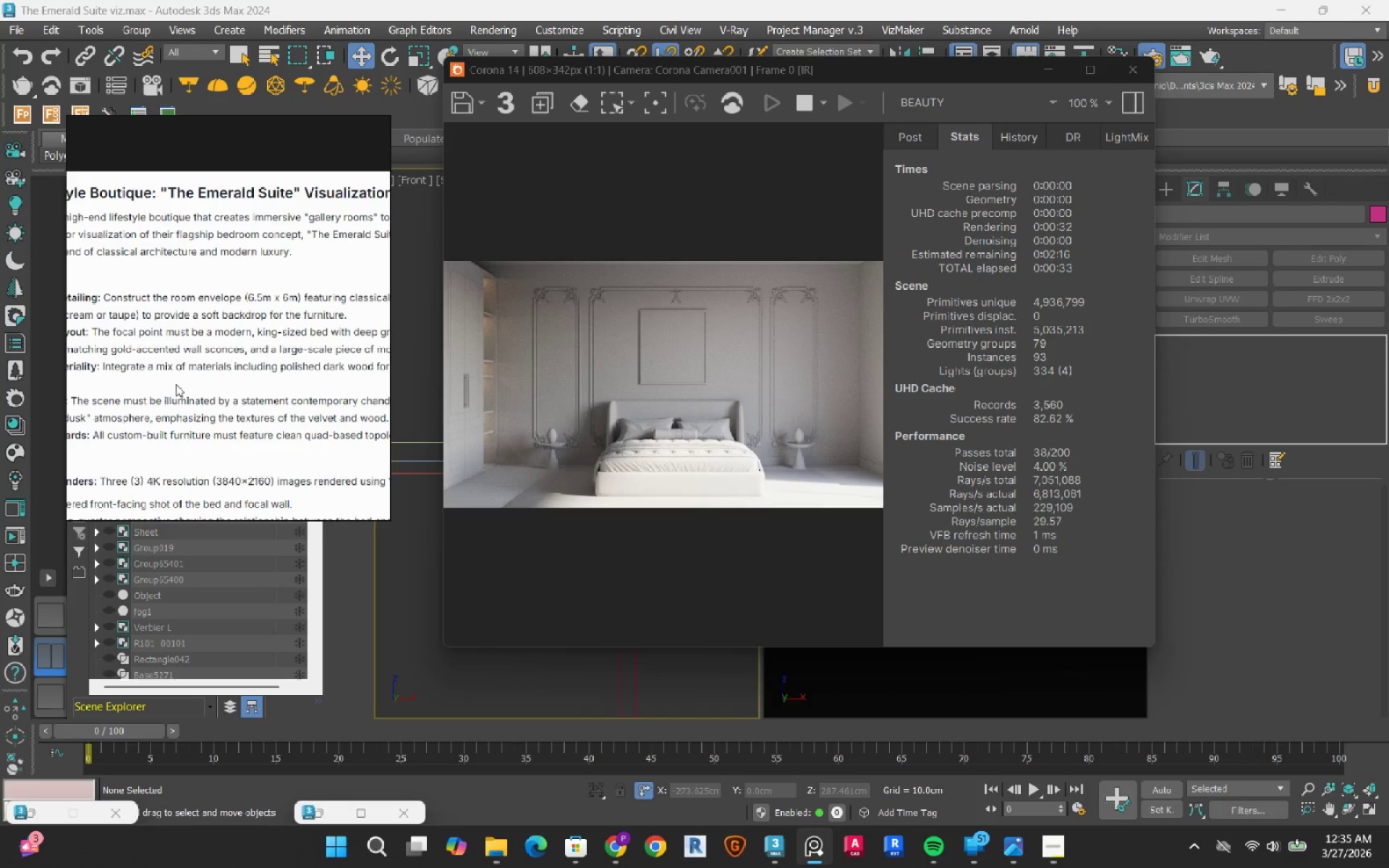 
scroll: coordinate [173, 407], scroll_direction: down, amount: 3.0
 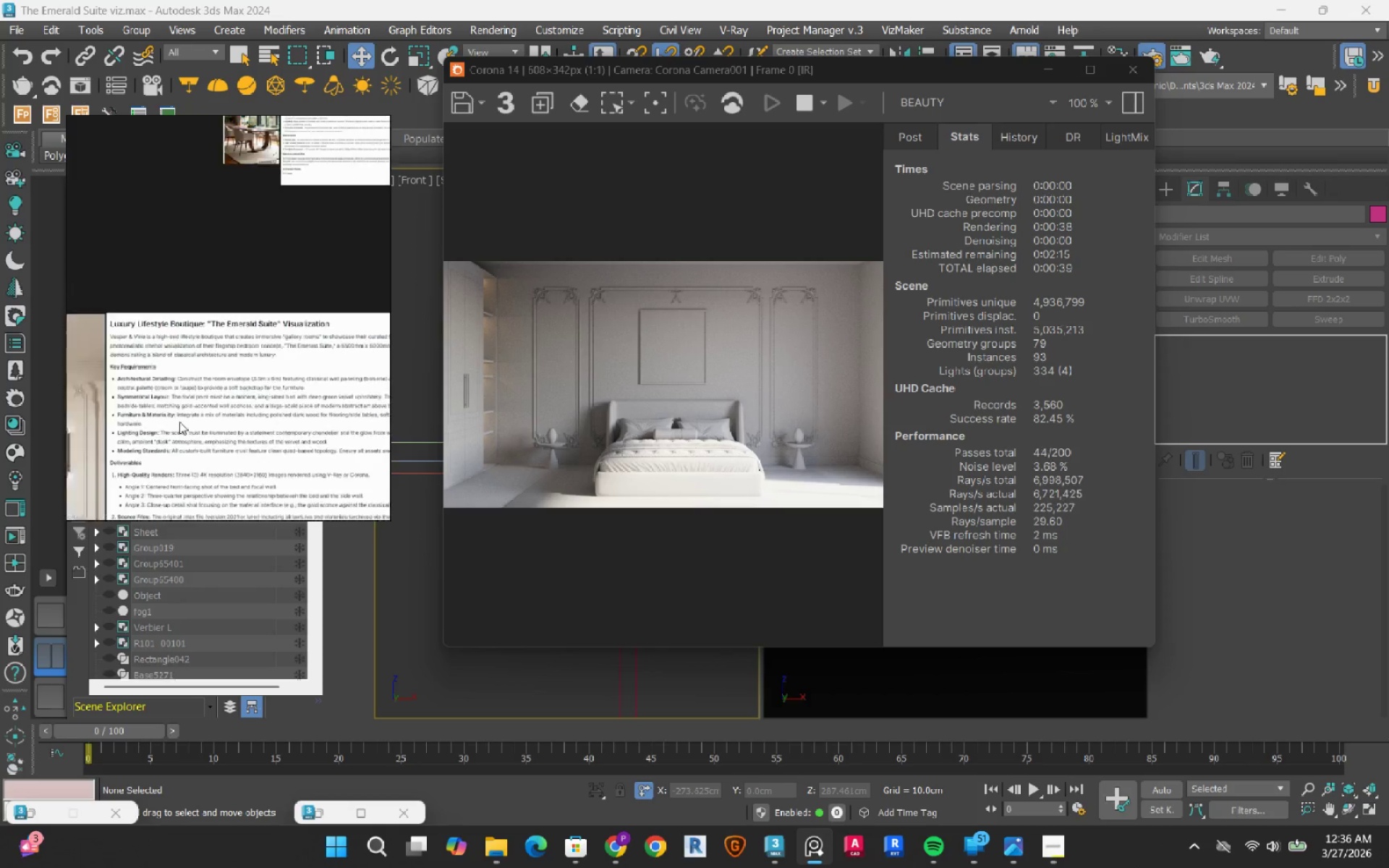 
scroll: coordinate [212, 420], scroll_direction: up, amount: 3.0
 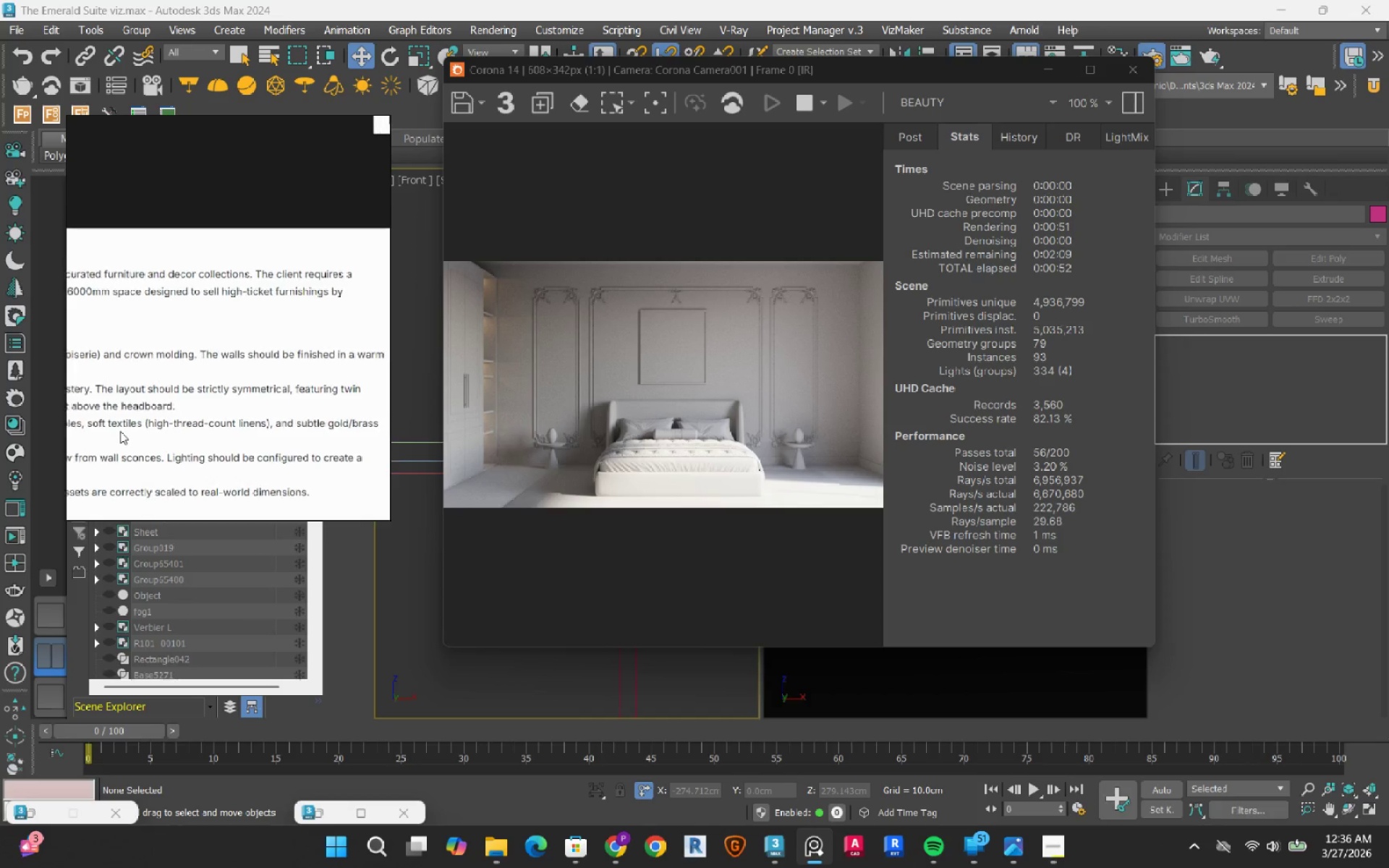 
wait(17.35)
 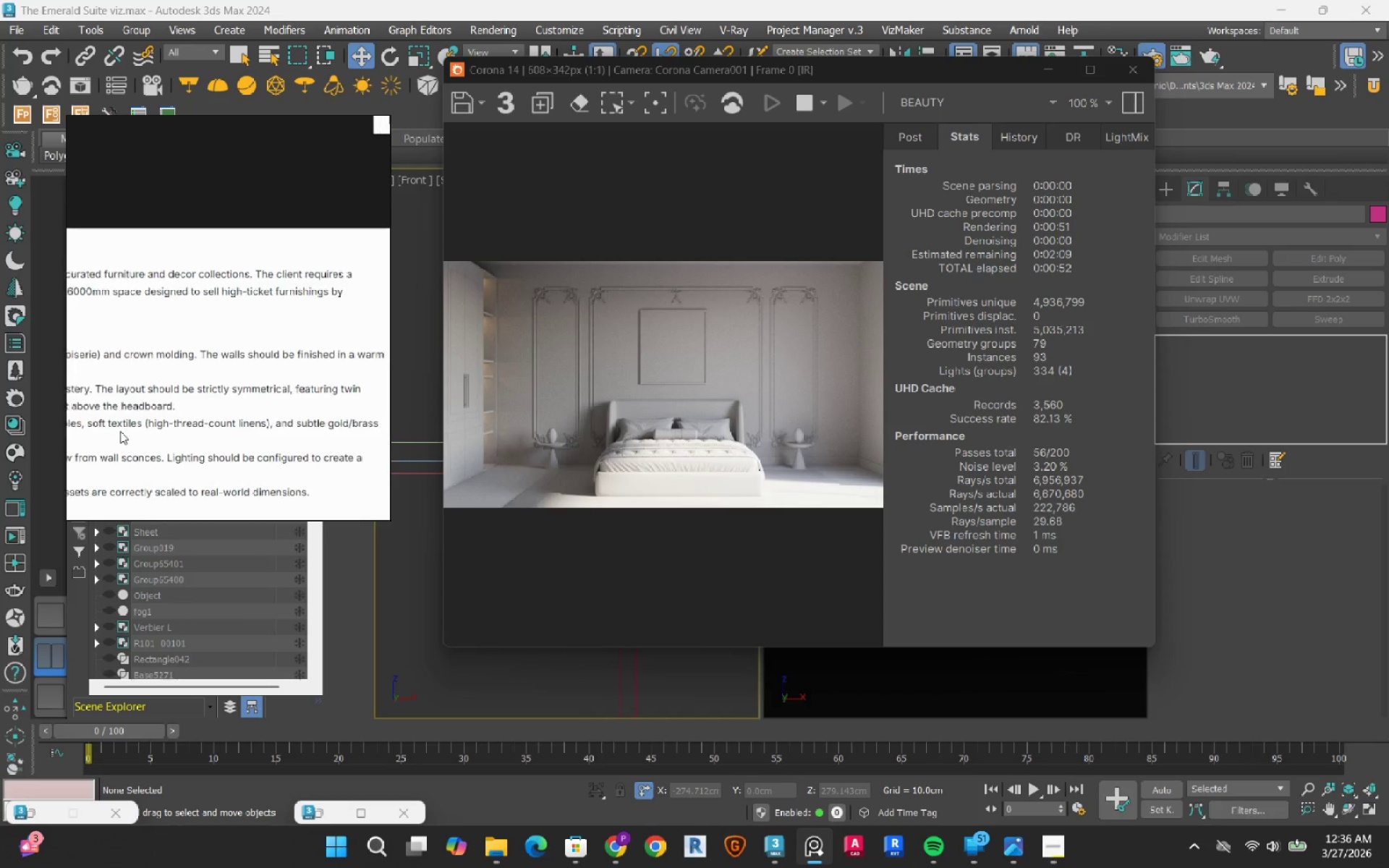 
scroll: coordinate [165, 429], scroll_direction: down, amount: 2.0
 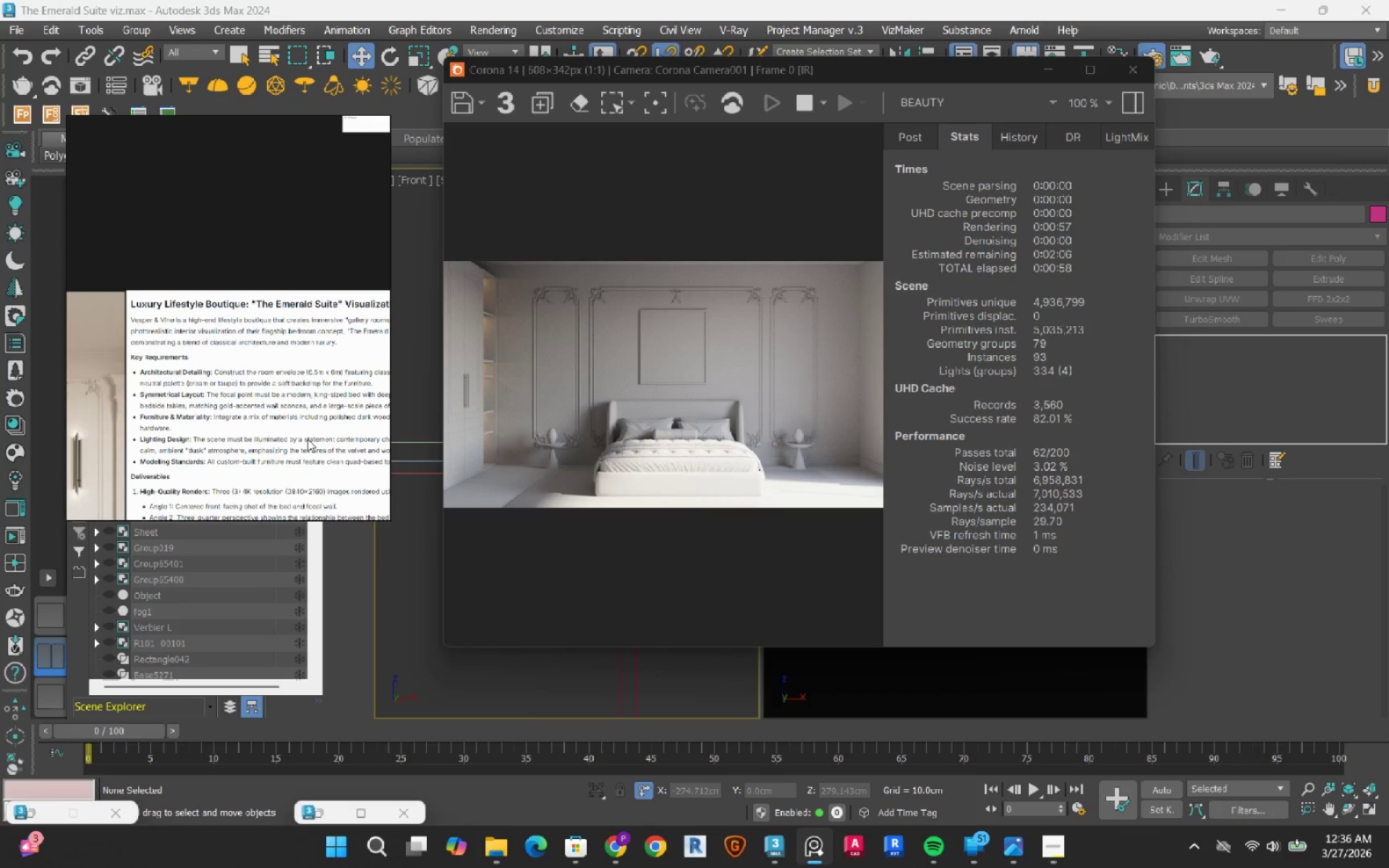 
scroll: coordinate [137, 428], scroll_direction: up, amount: 2.0
 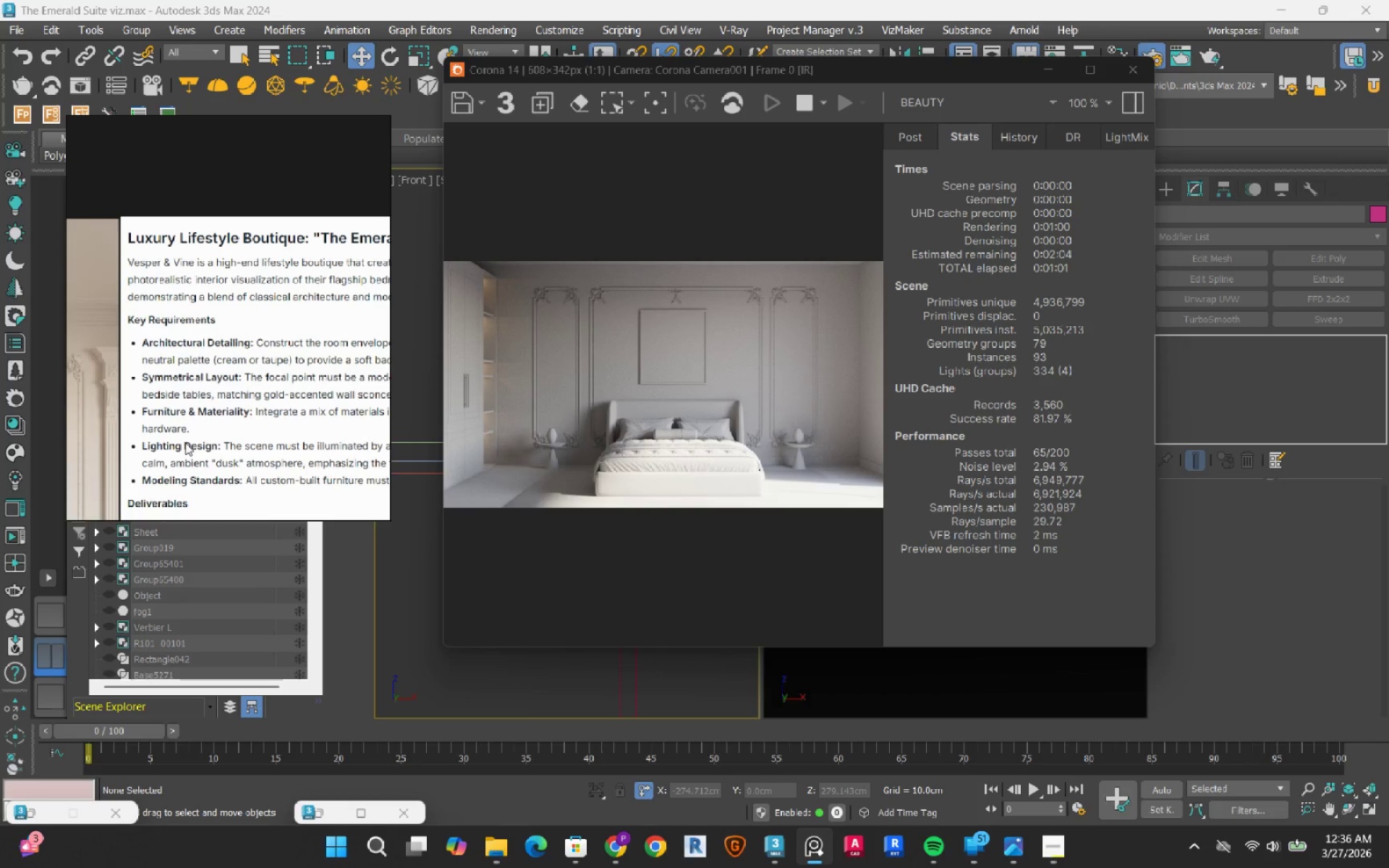 
scroll: coordinate [251, 467], scroll_direction: down, amount: 1.0
 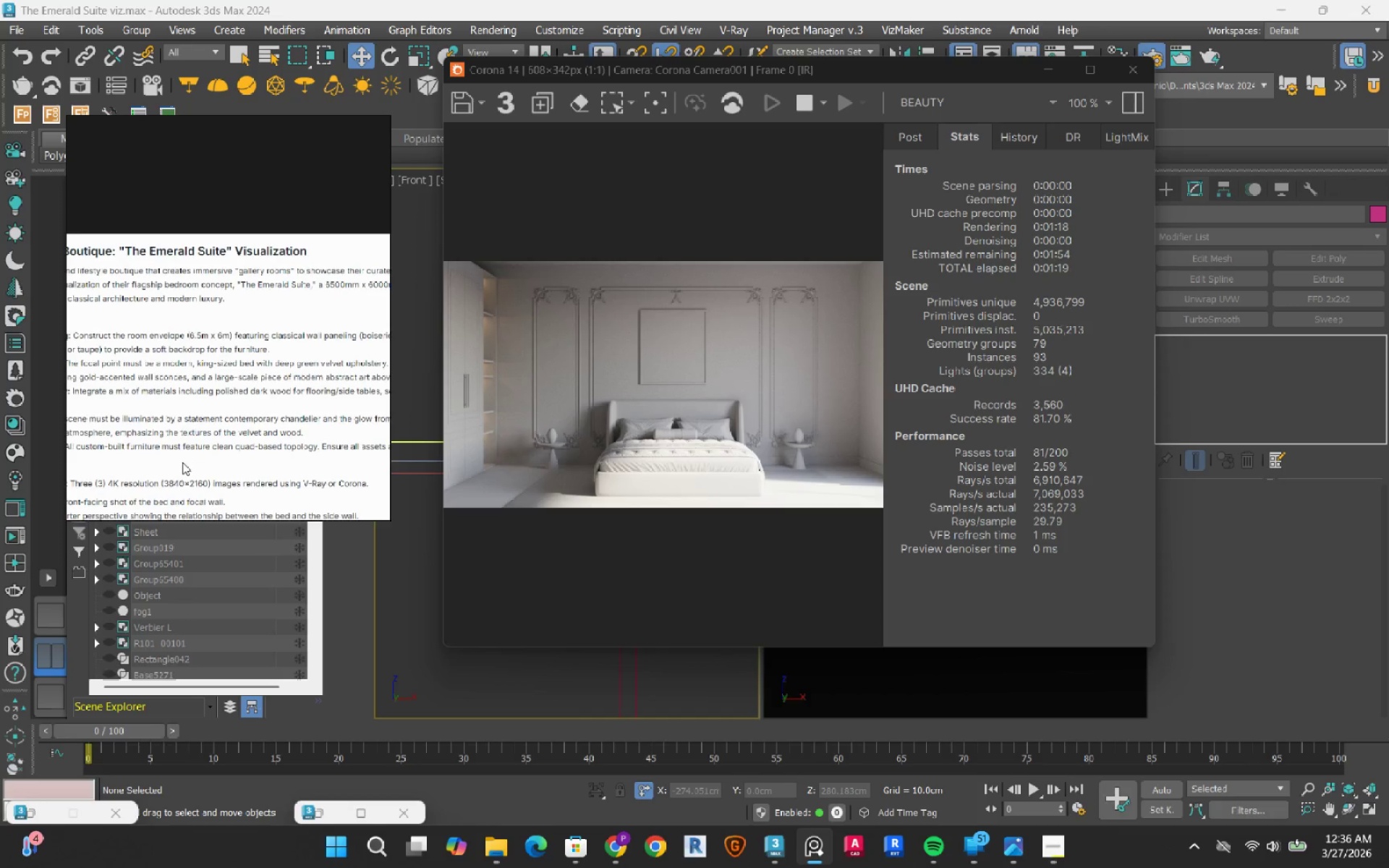 
wait(21.62)
 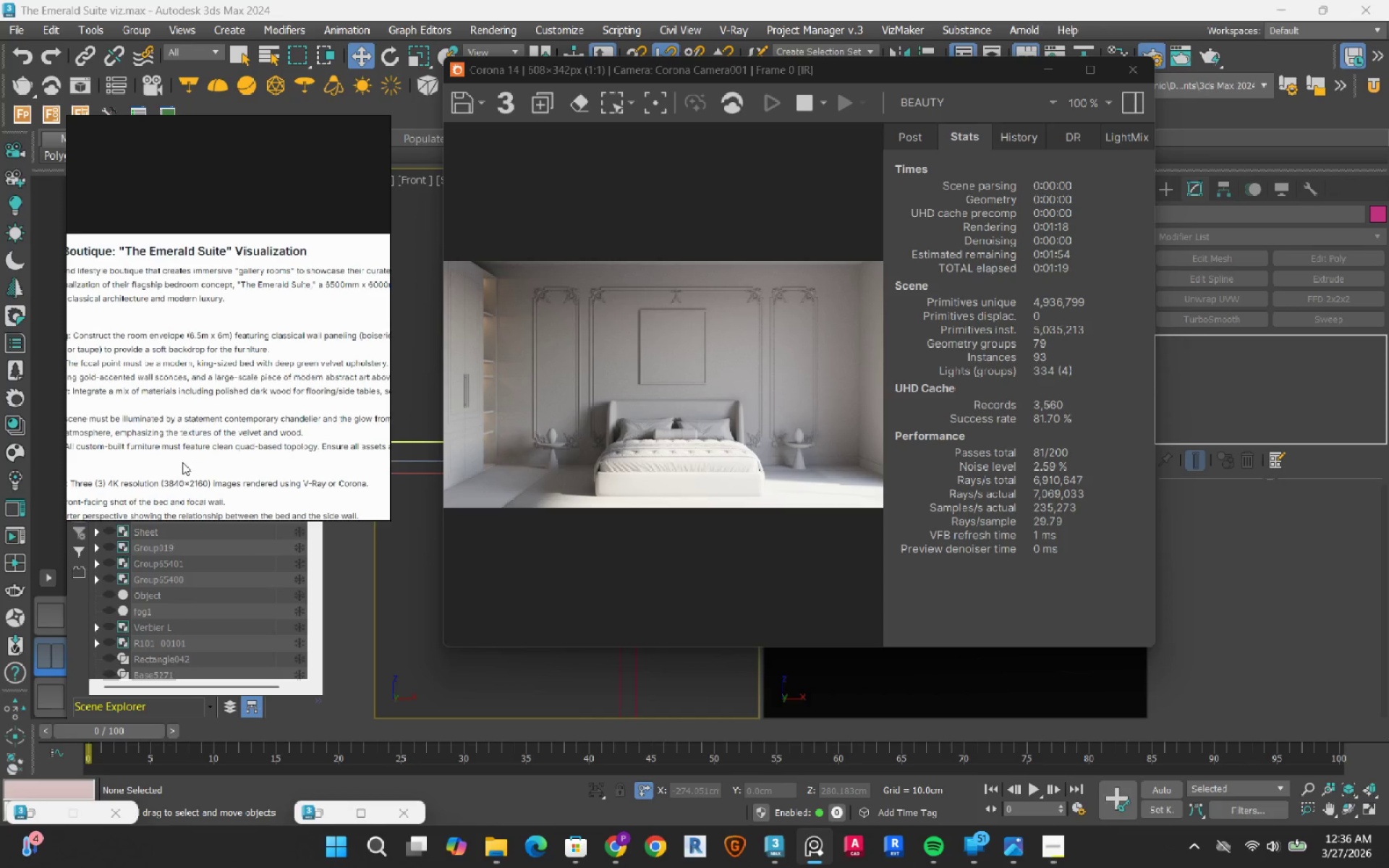 
left_click([330, 127])
 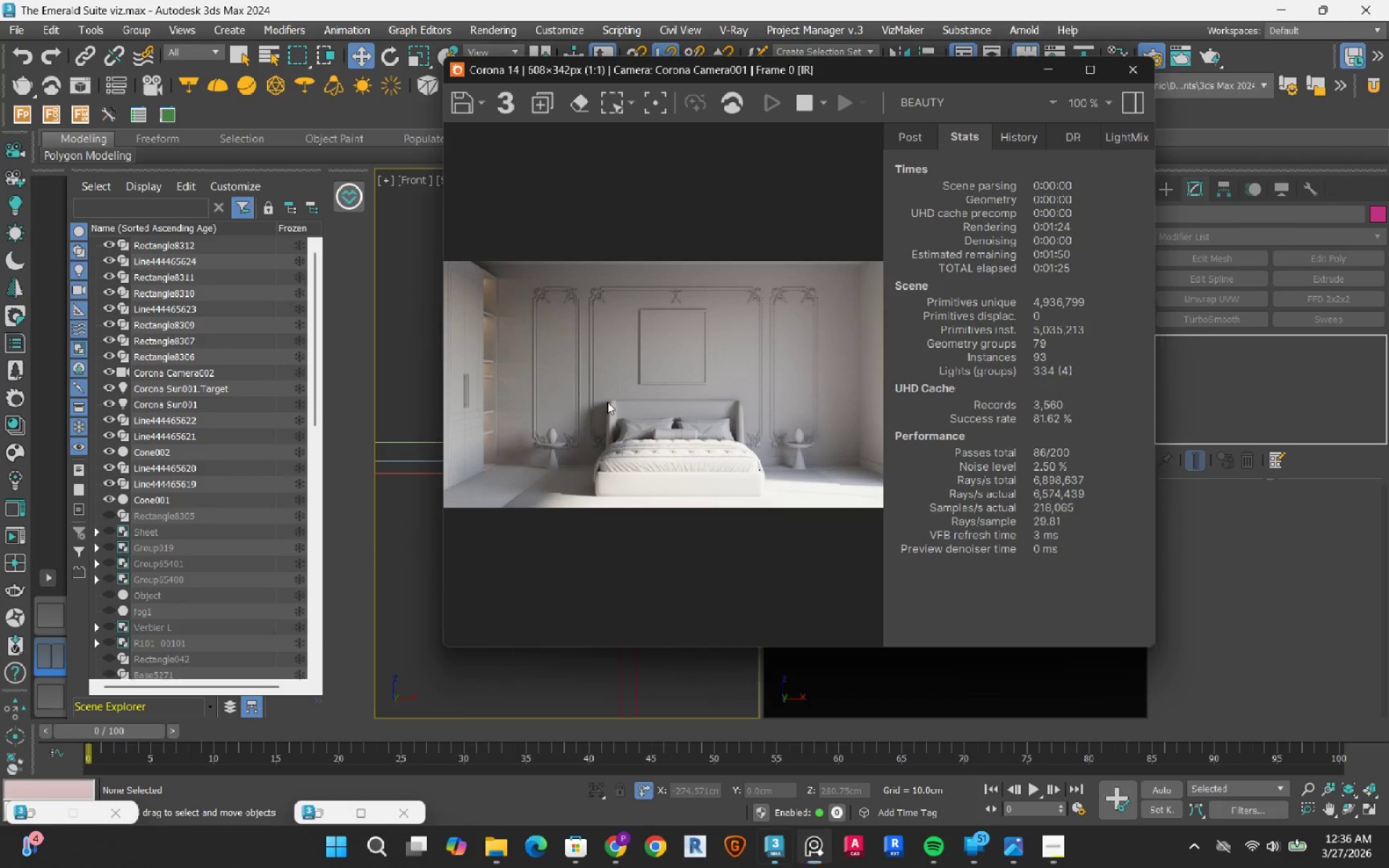 
scroll: coordinate [592, 430], scroll_direction: up, amount: 1.0
 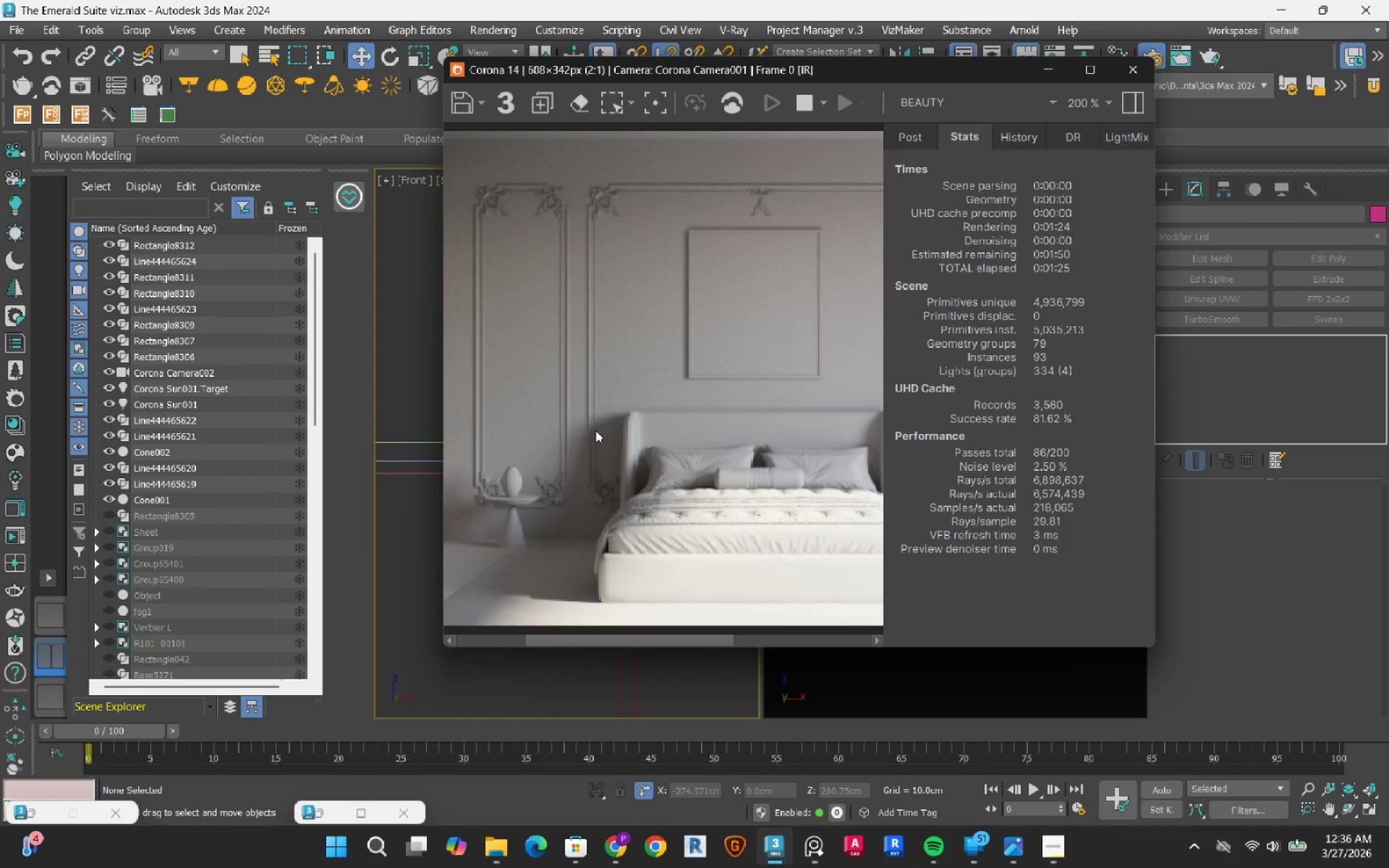 
scroll: coordinate [595, 430], scroll_direction: down, amount: 1.0
 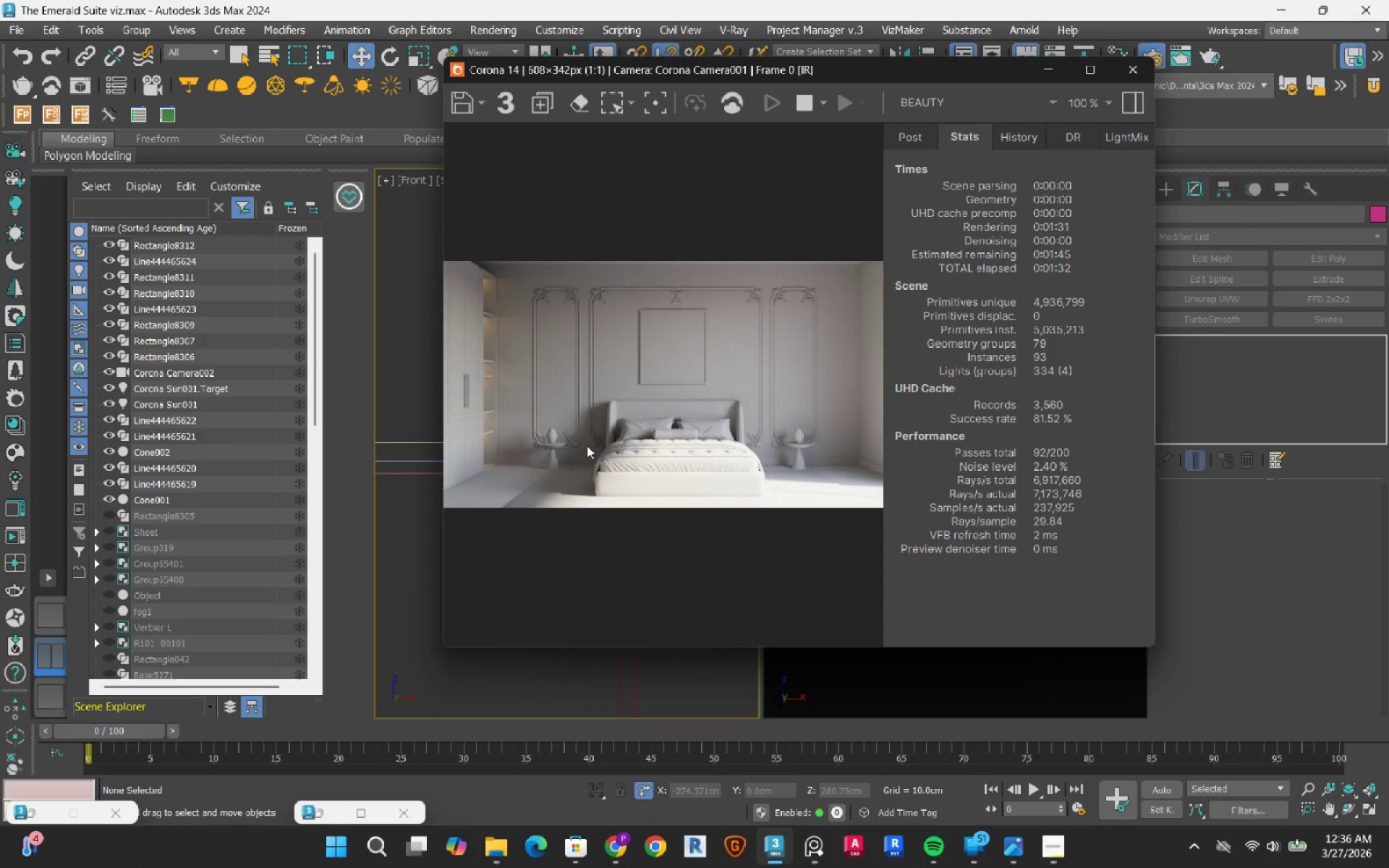 
wait(11.61)
 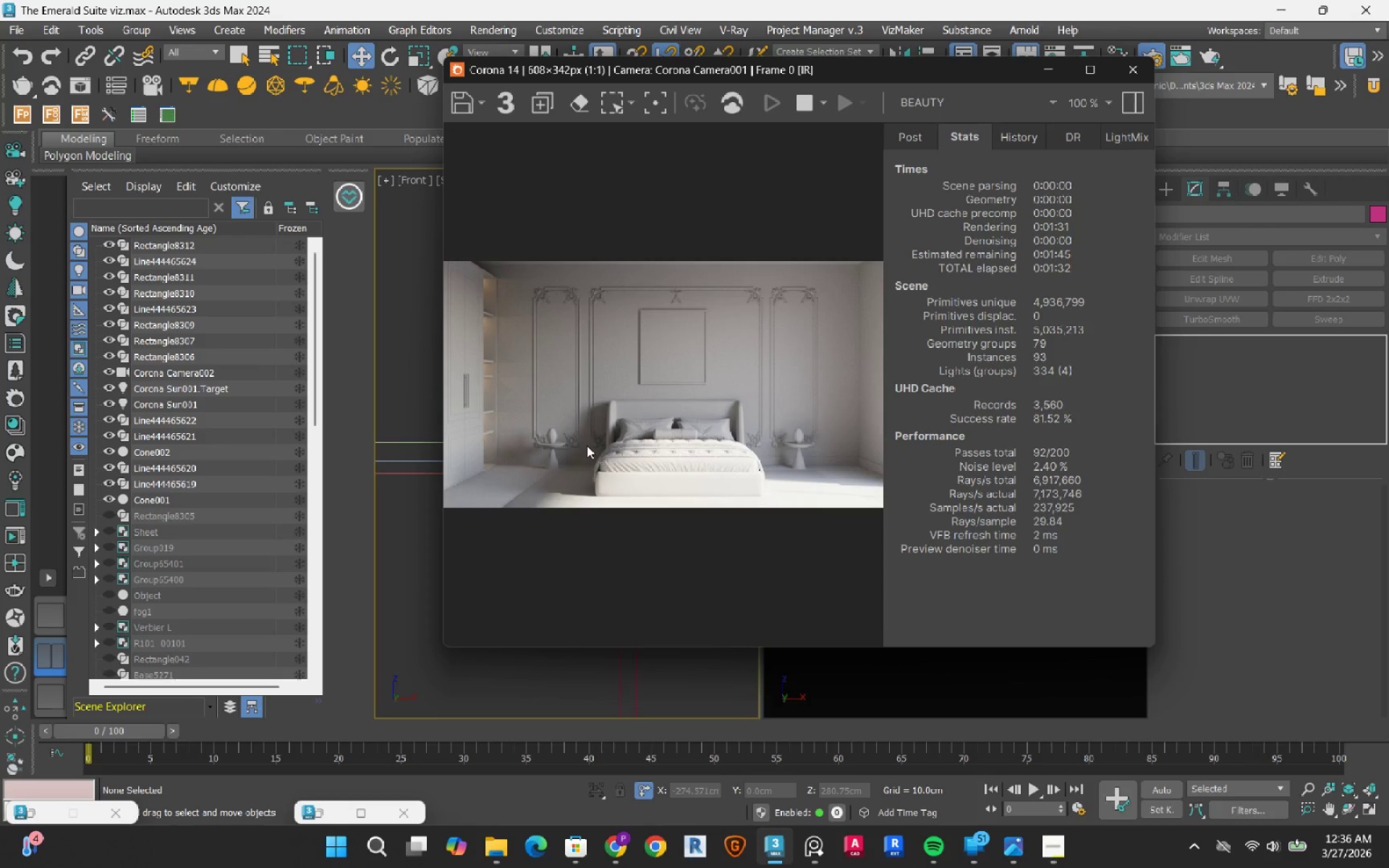 
left_click([807, 109])
 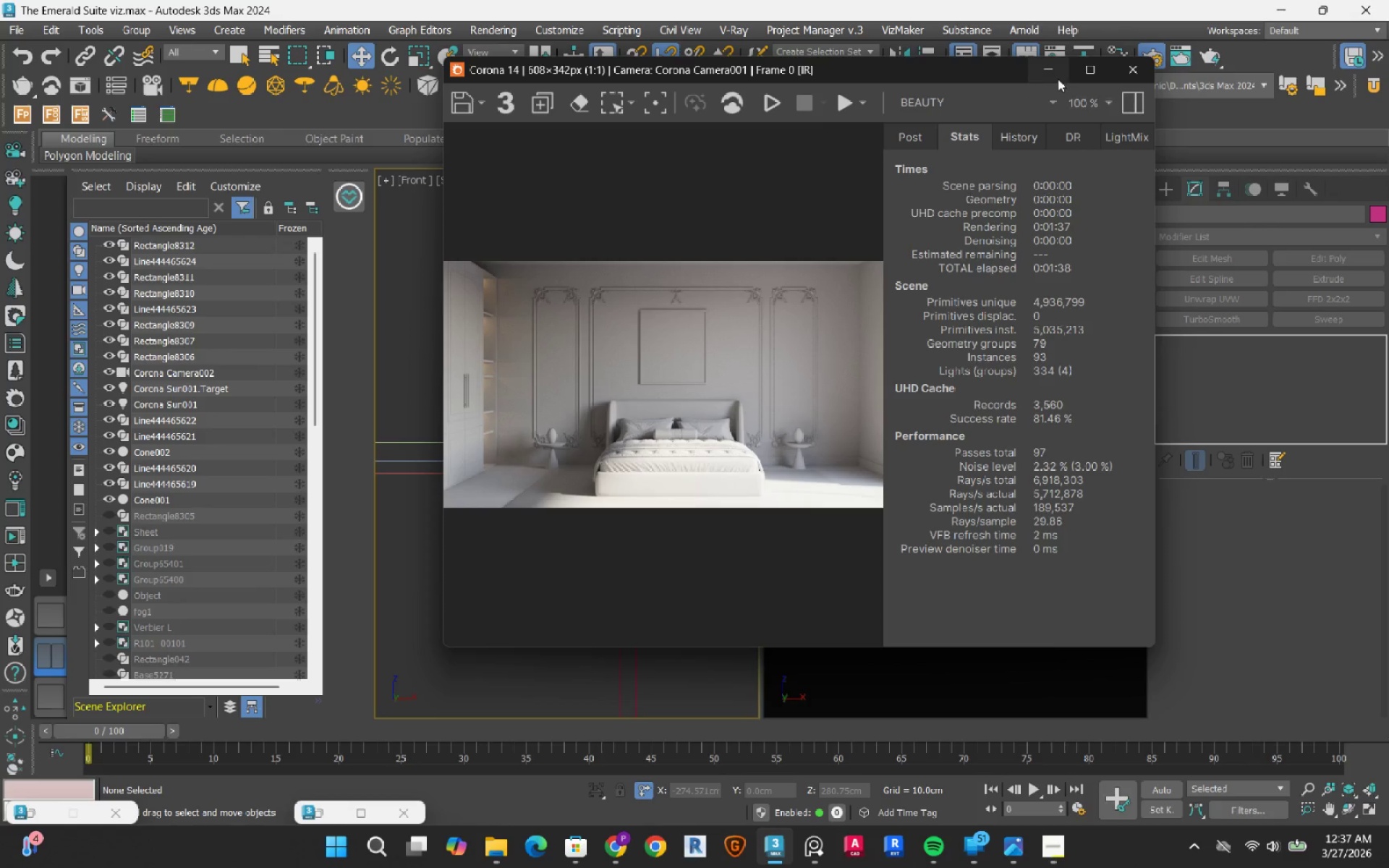 
left_click([1052, 76])
 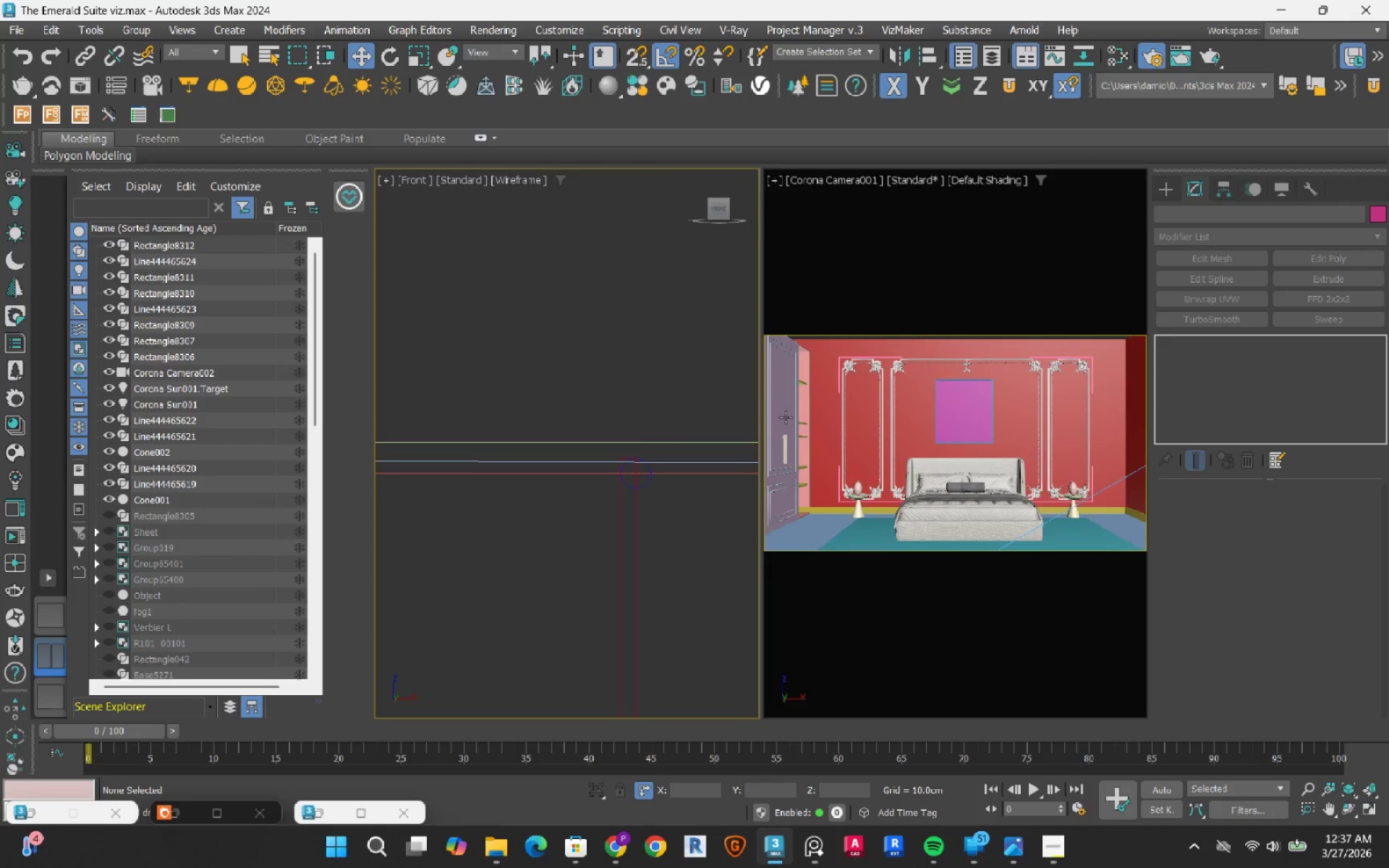 
scroll: coordinate [657, 498], scroll_direction: down, amount: 23.0
 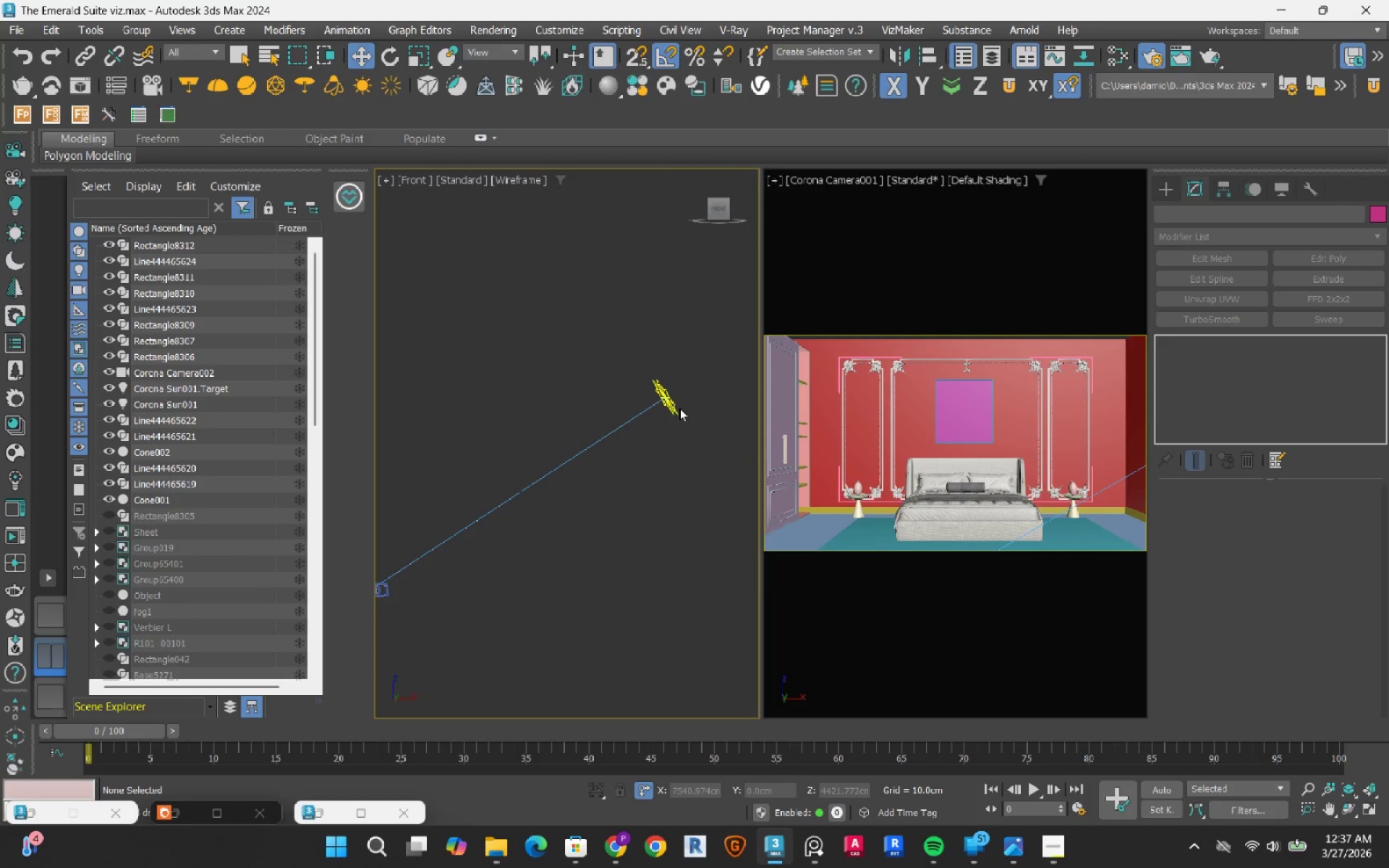 
left_click([674, 409])
 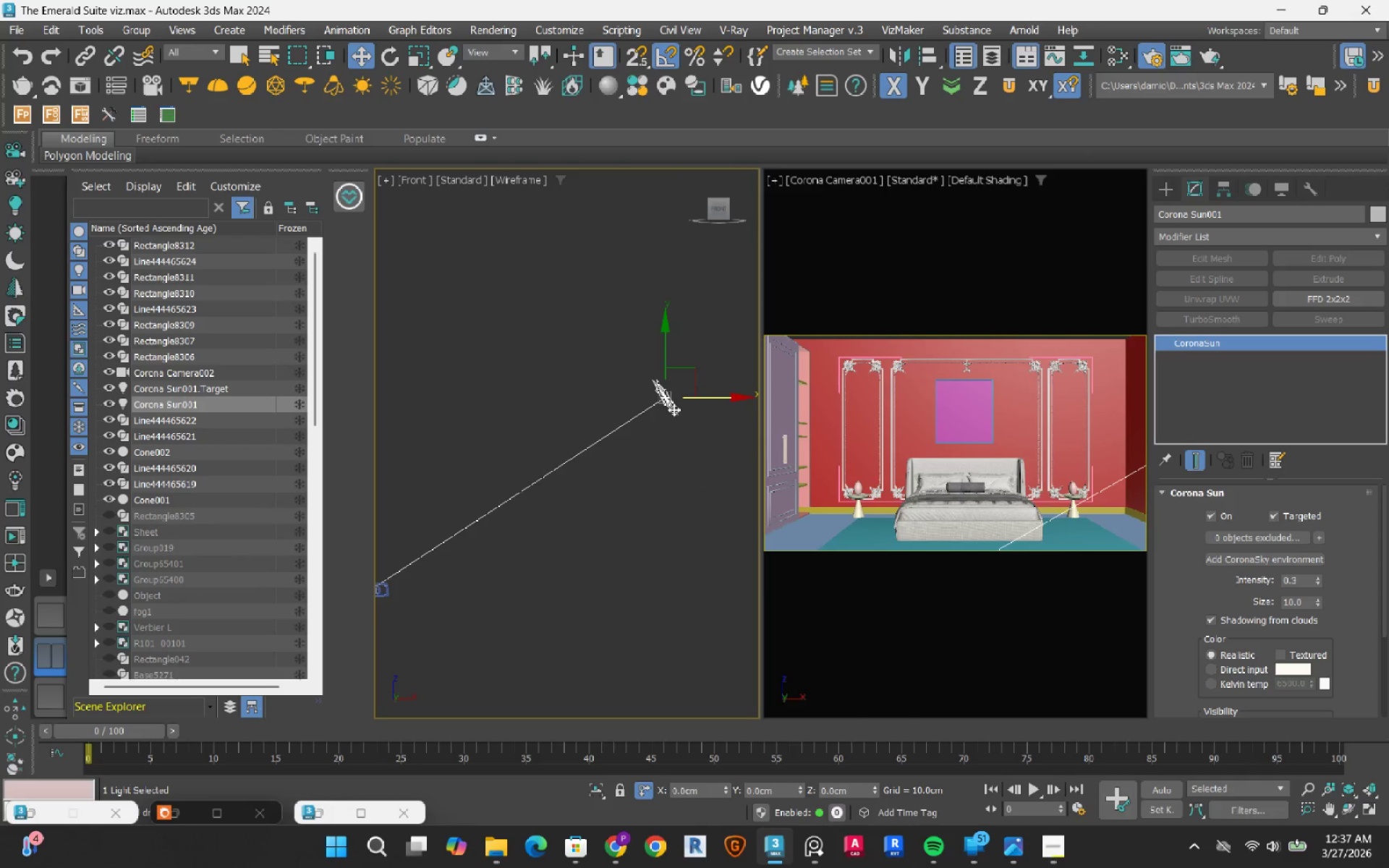 
wait(5.38)
 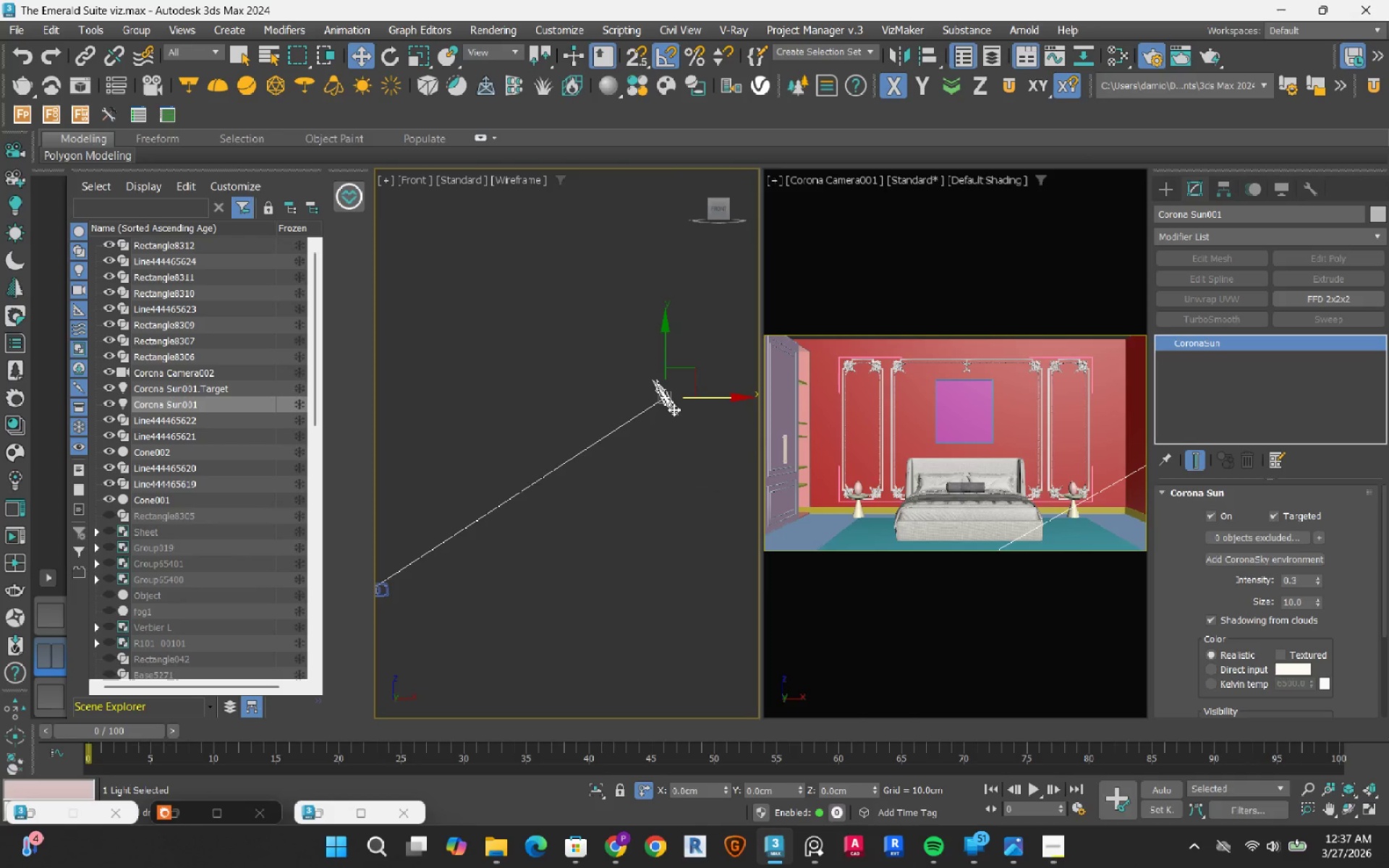 
left_click([182, 805])
 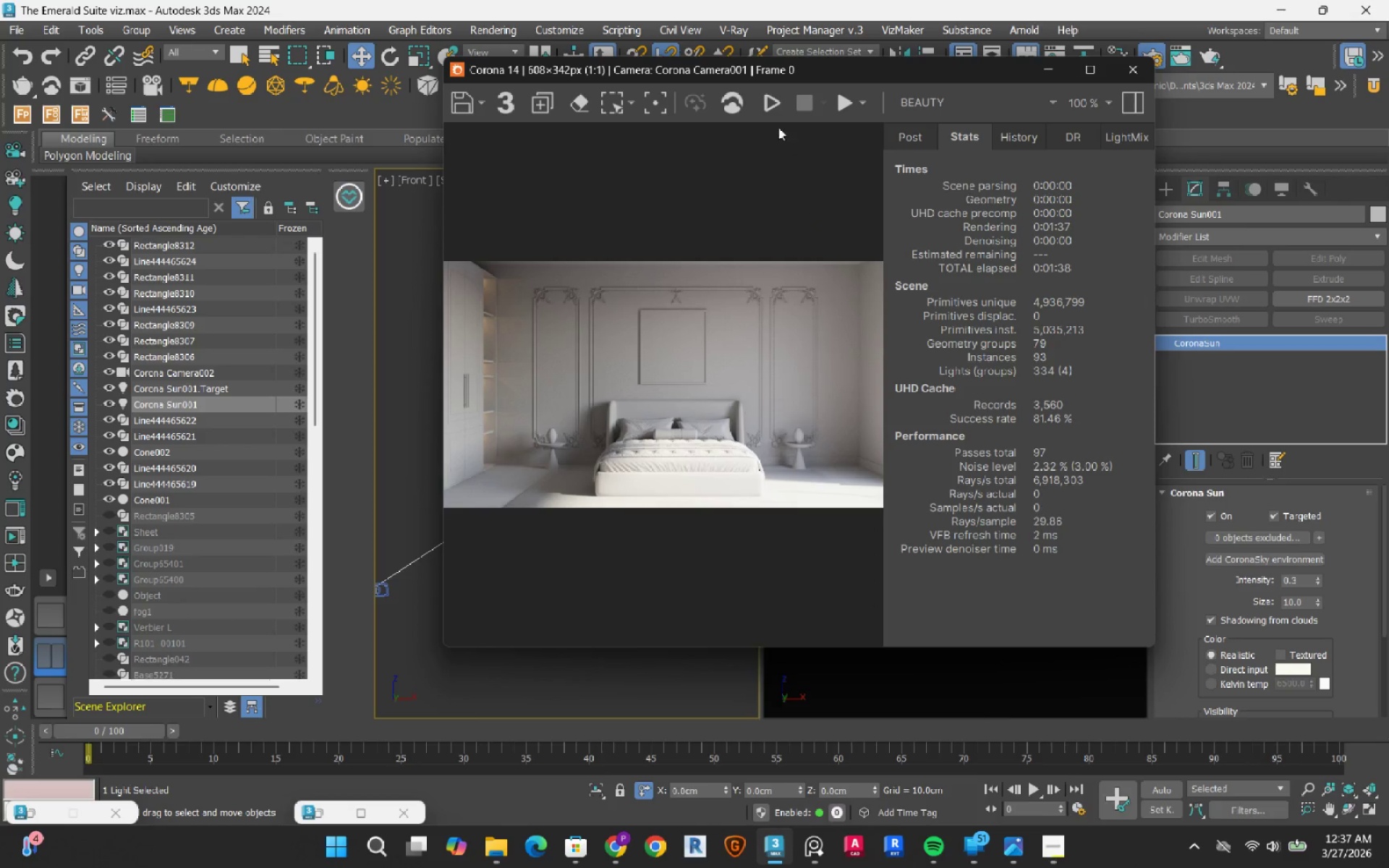 
left_click([772, 113])
 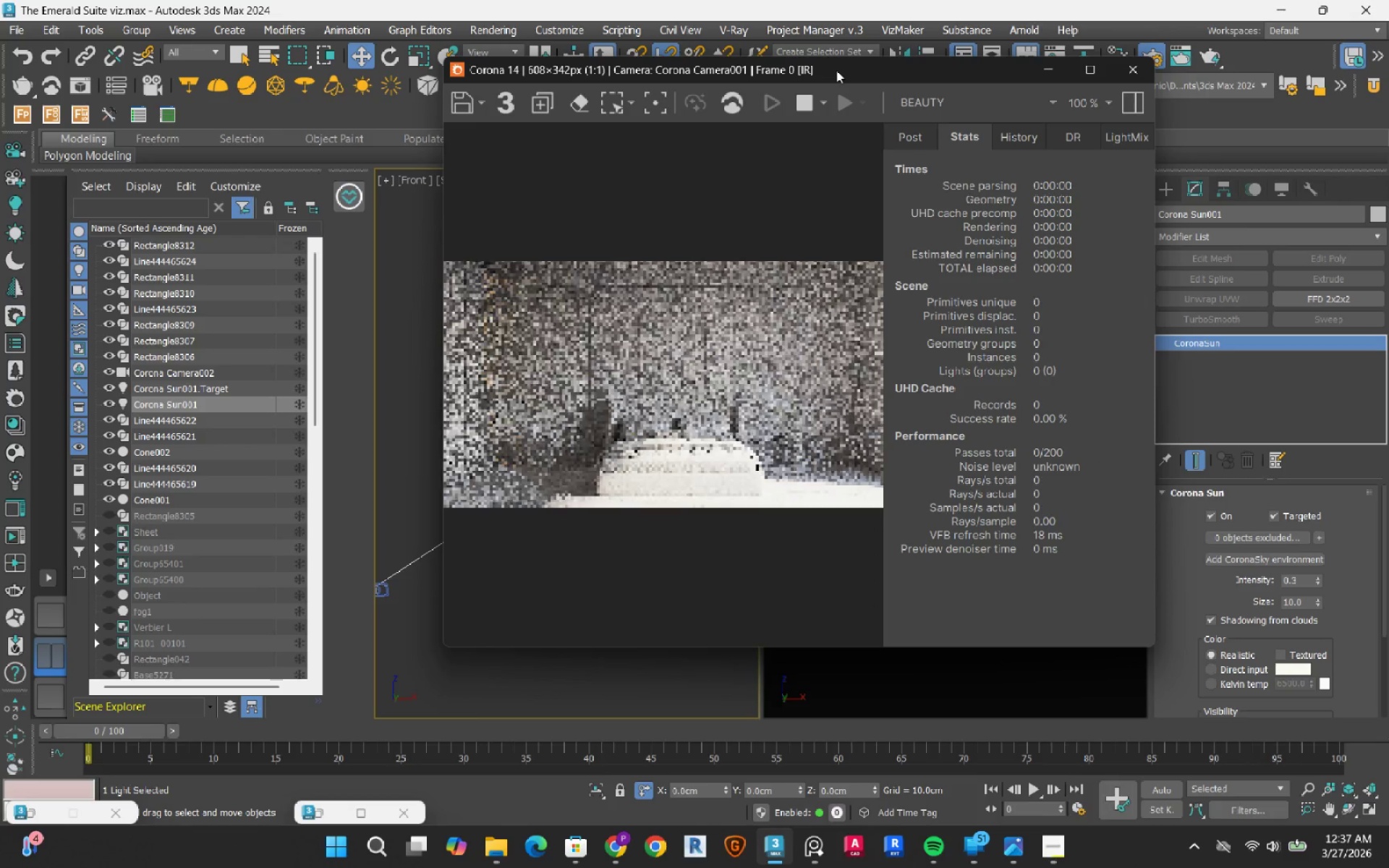 
left_click_drag(start_coordinate=[836, 70], to_coordinate=[1135, 88])
 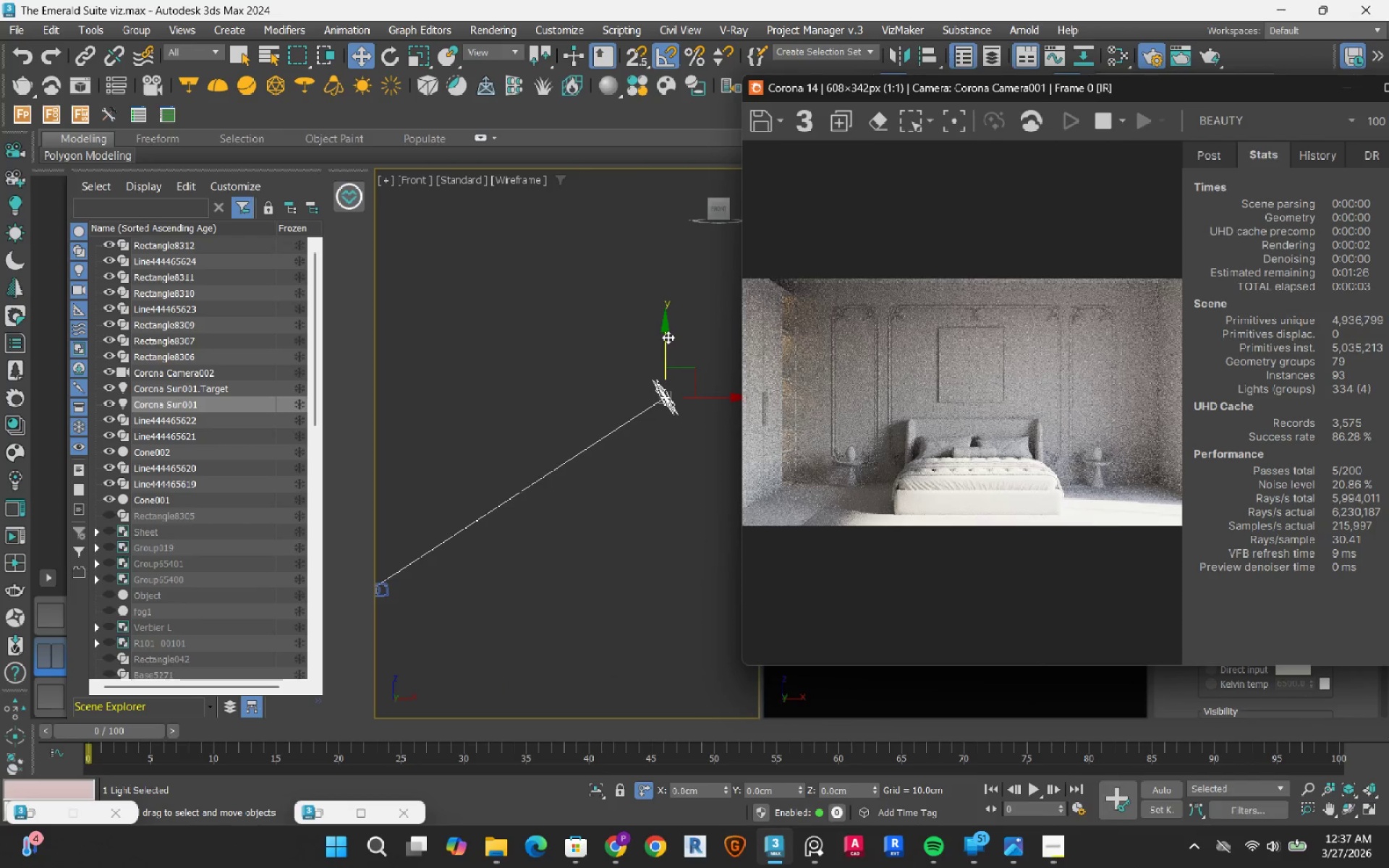 
left_click_drag(start_coordinate=[668, 337], to_coordinate=[656, 495])
 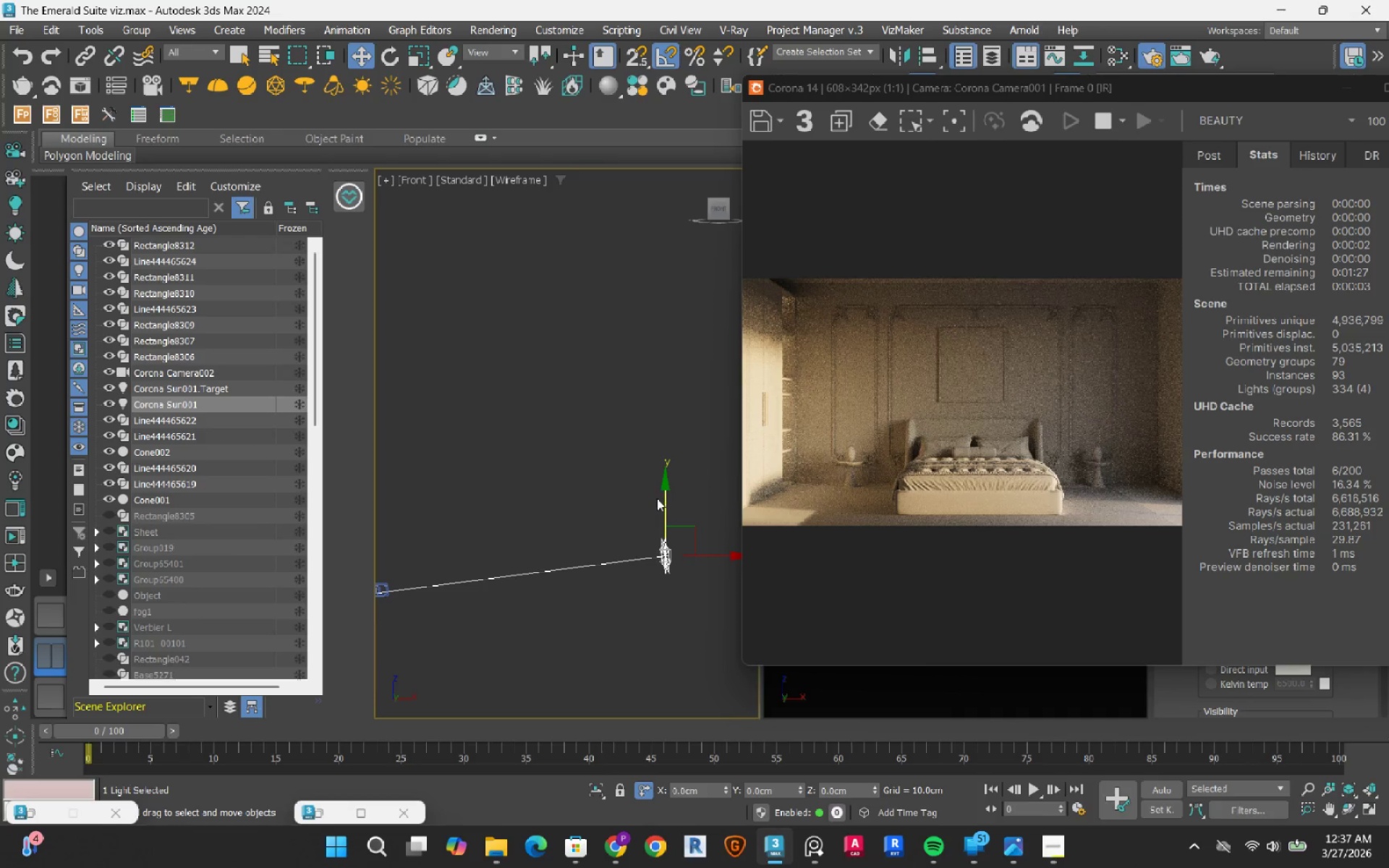 
left_click_drag(start_coordinate=[663, 498], to_coordinate=[674, 466])
 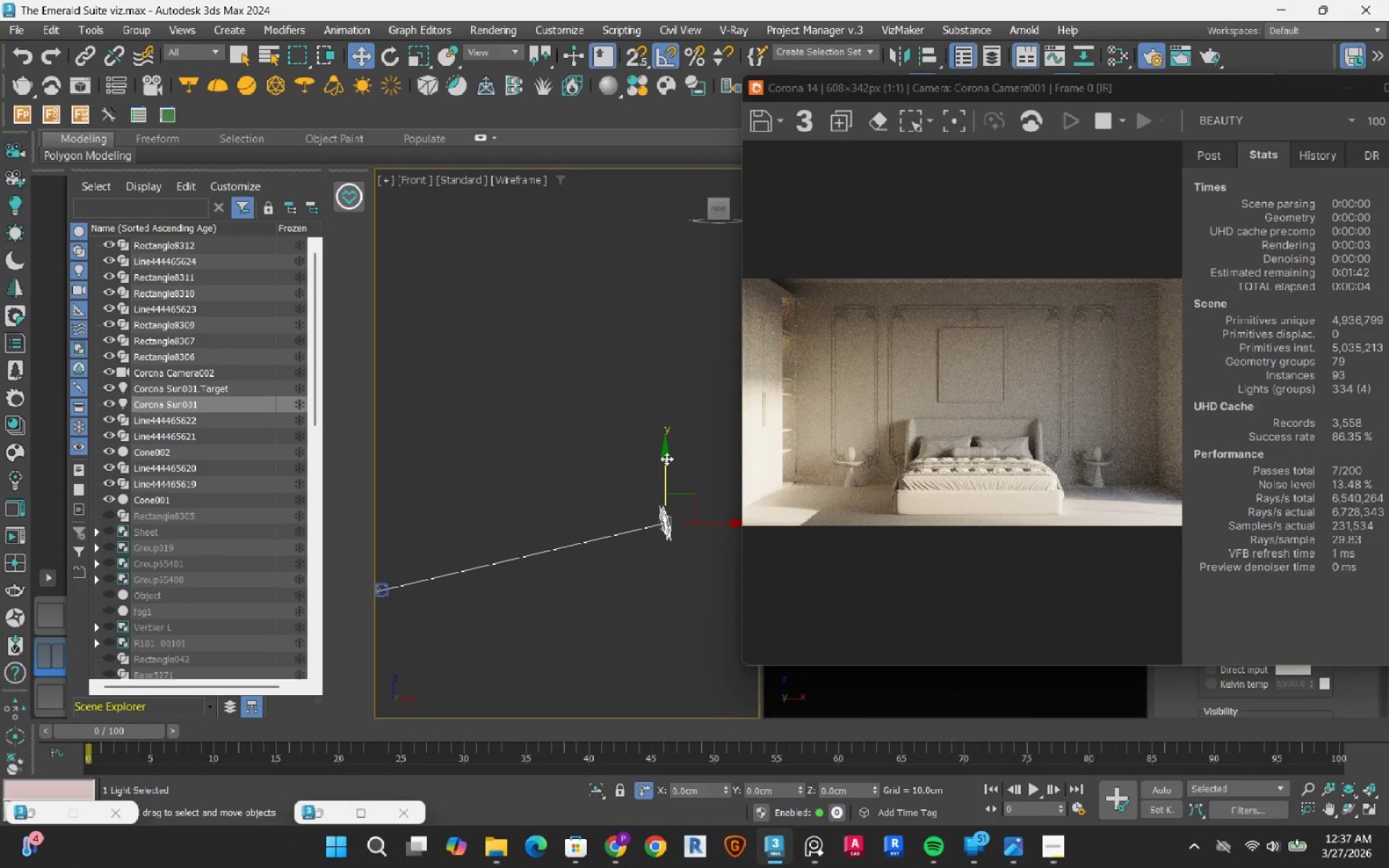 
wait(6.43)
 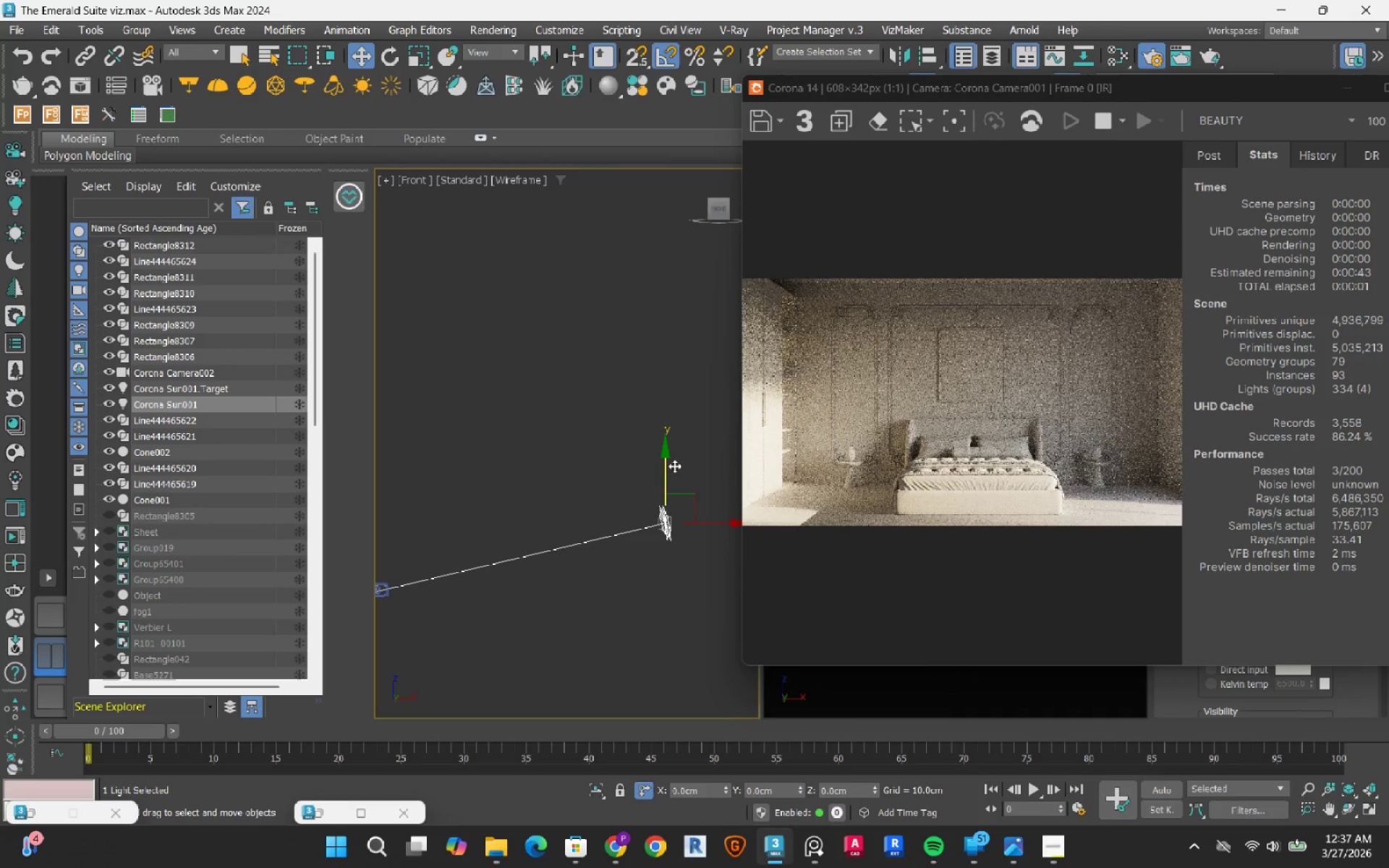 
left_click_drag(start_coordinate=[666, 459], to_coordinate=[663, 469])
 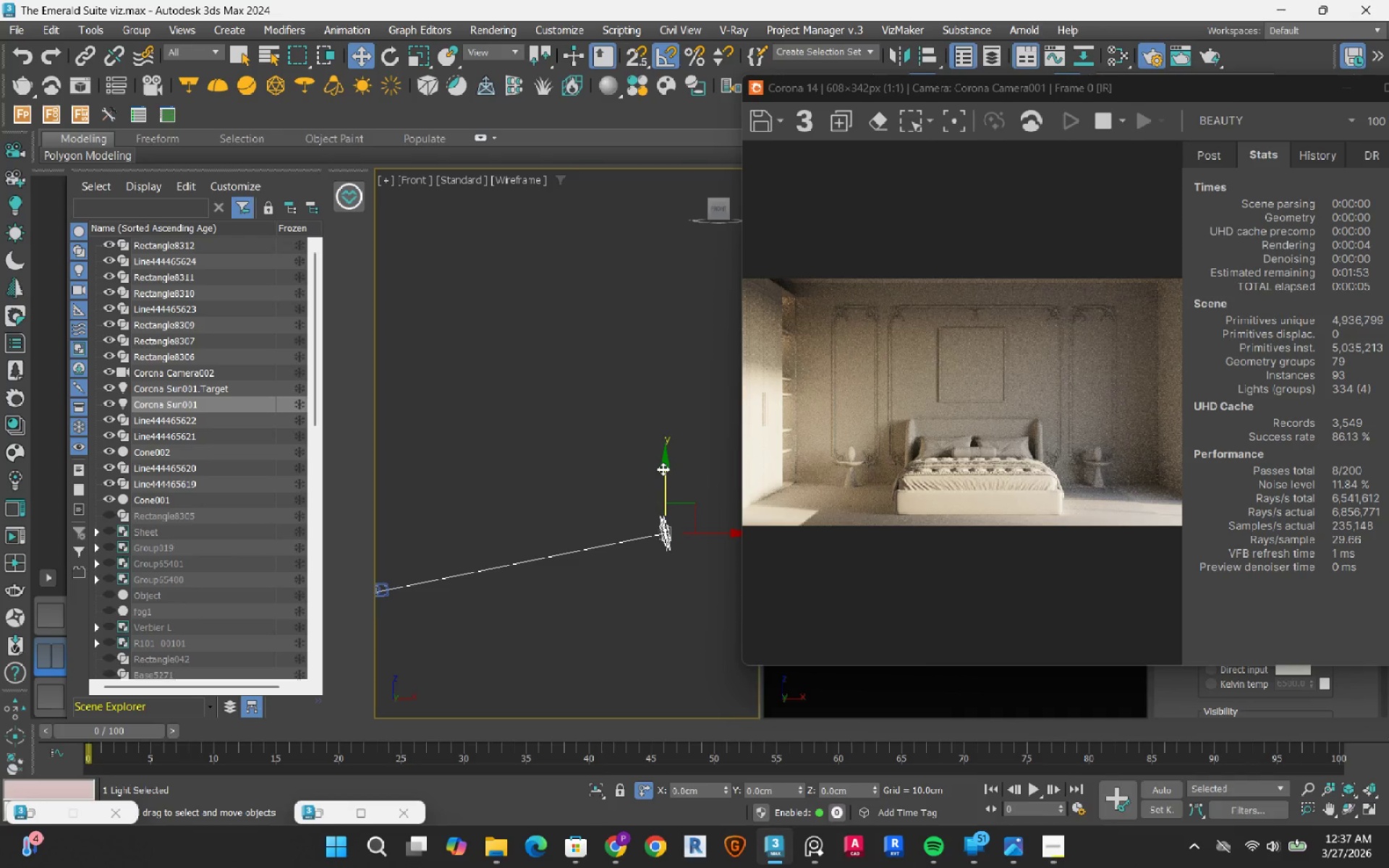 
wait(7.29)
 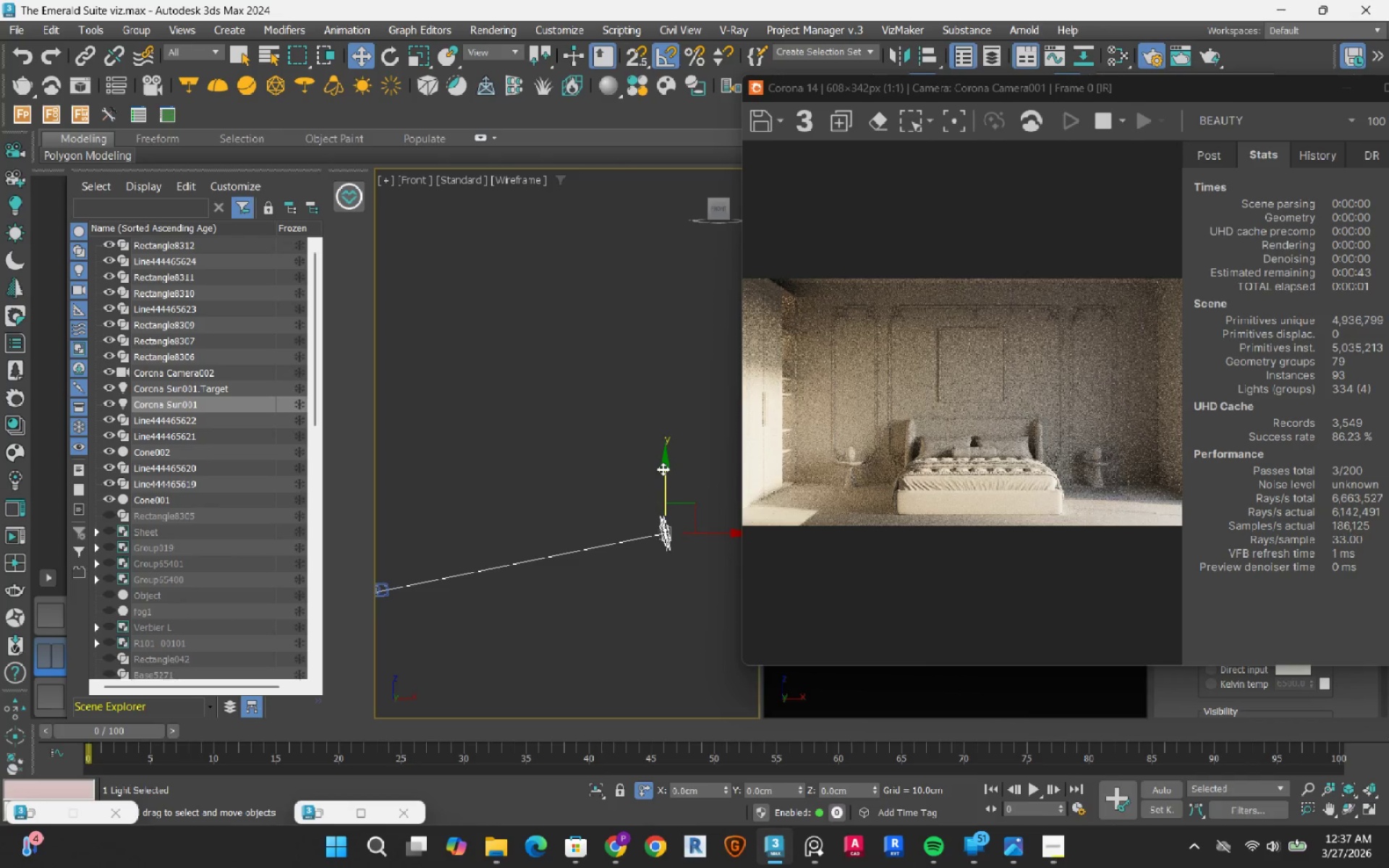 
left_click([606, 849])
 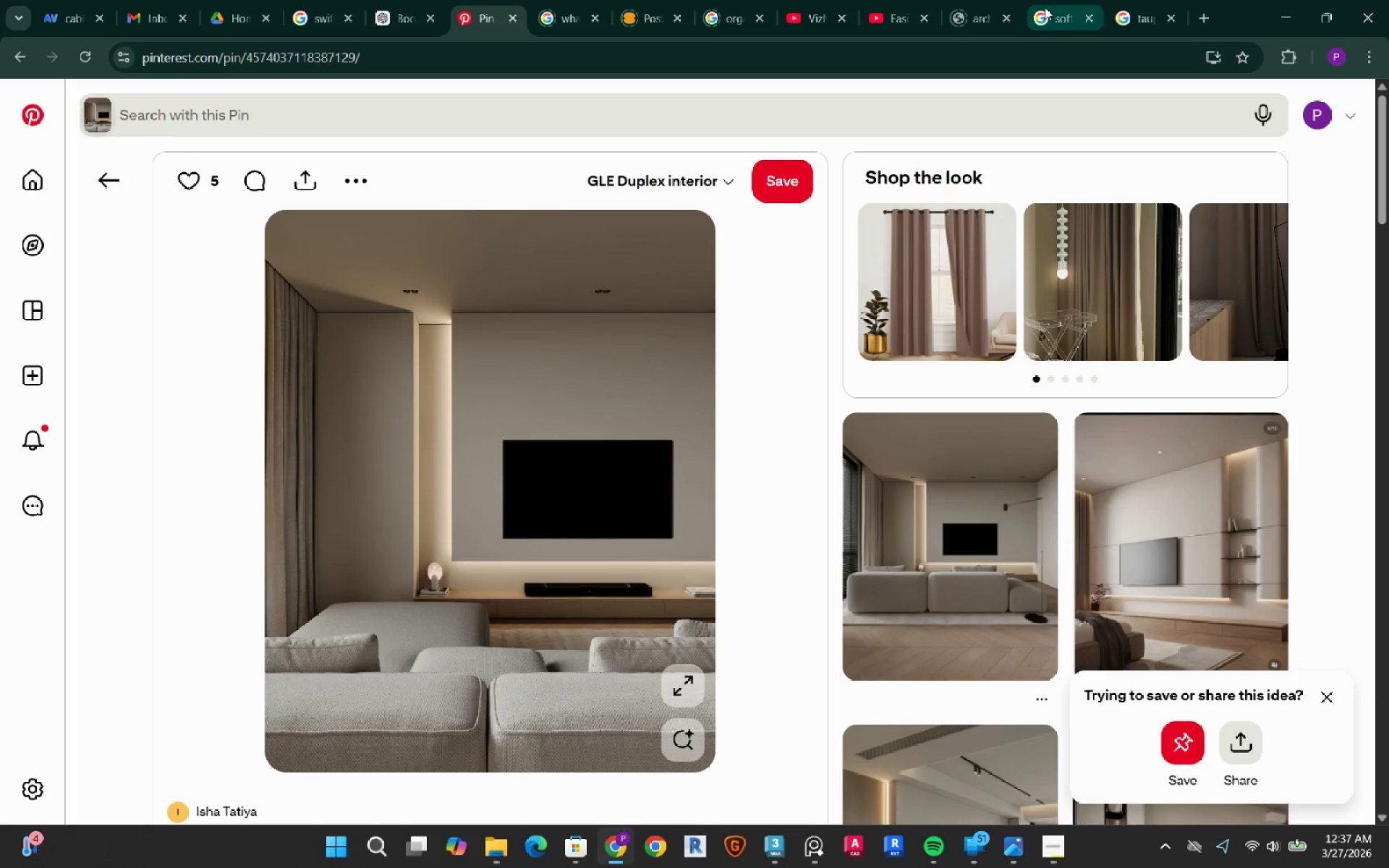 
left_click([1071, 16])
 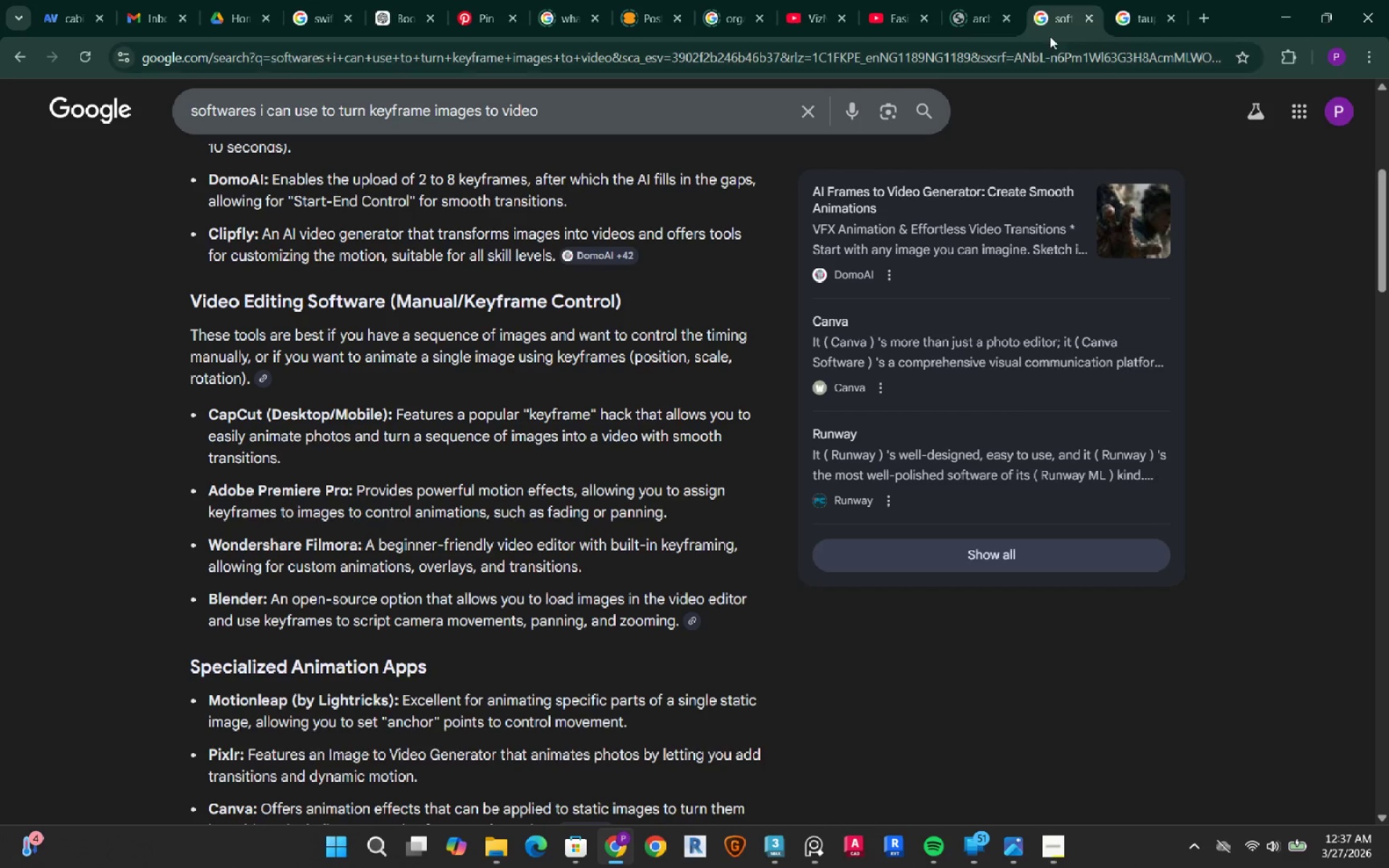 
left_click([1138, 23])
 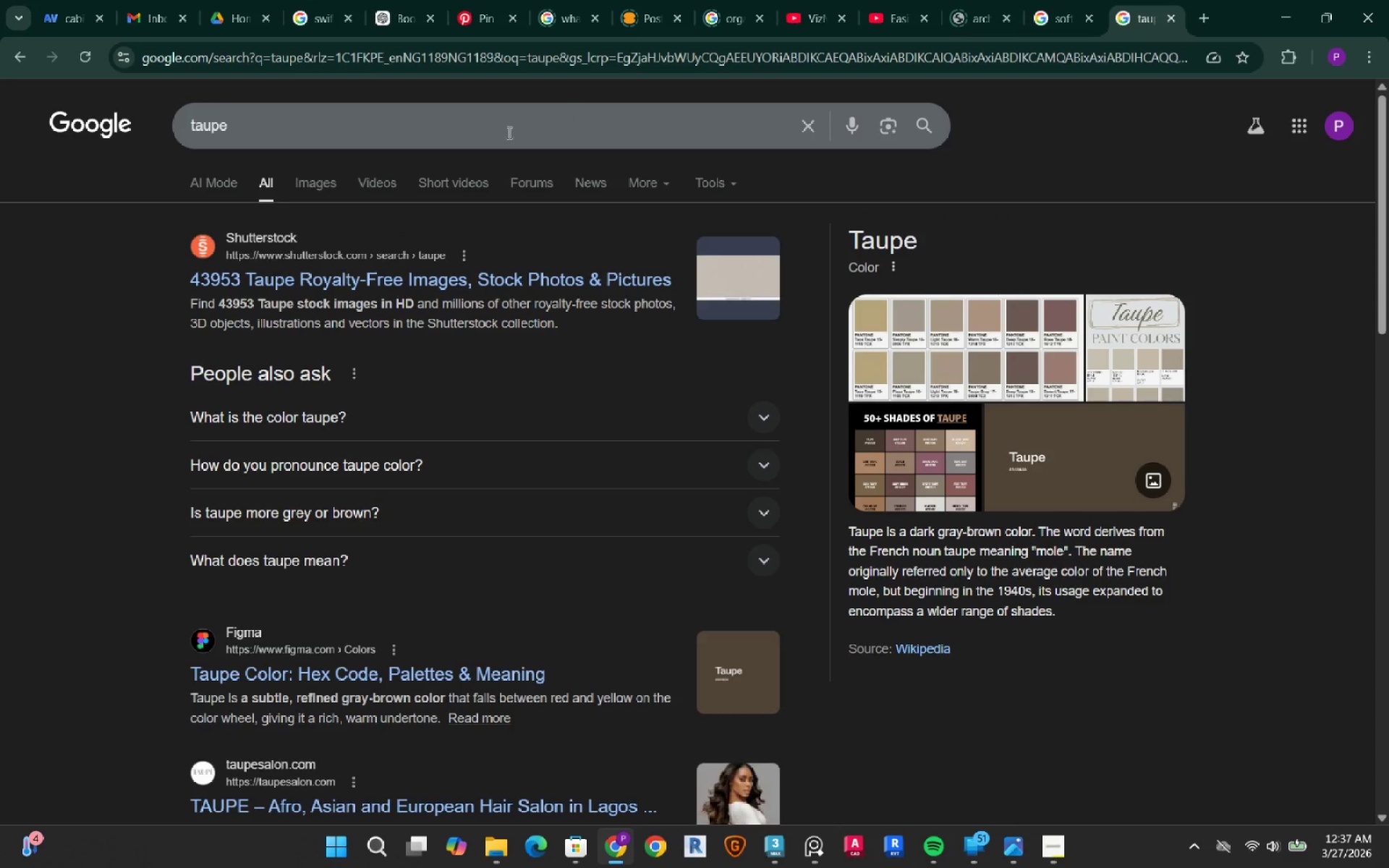 
left_click([504, 132])
 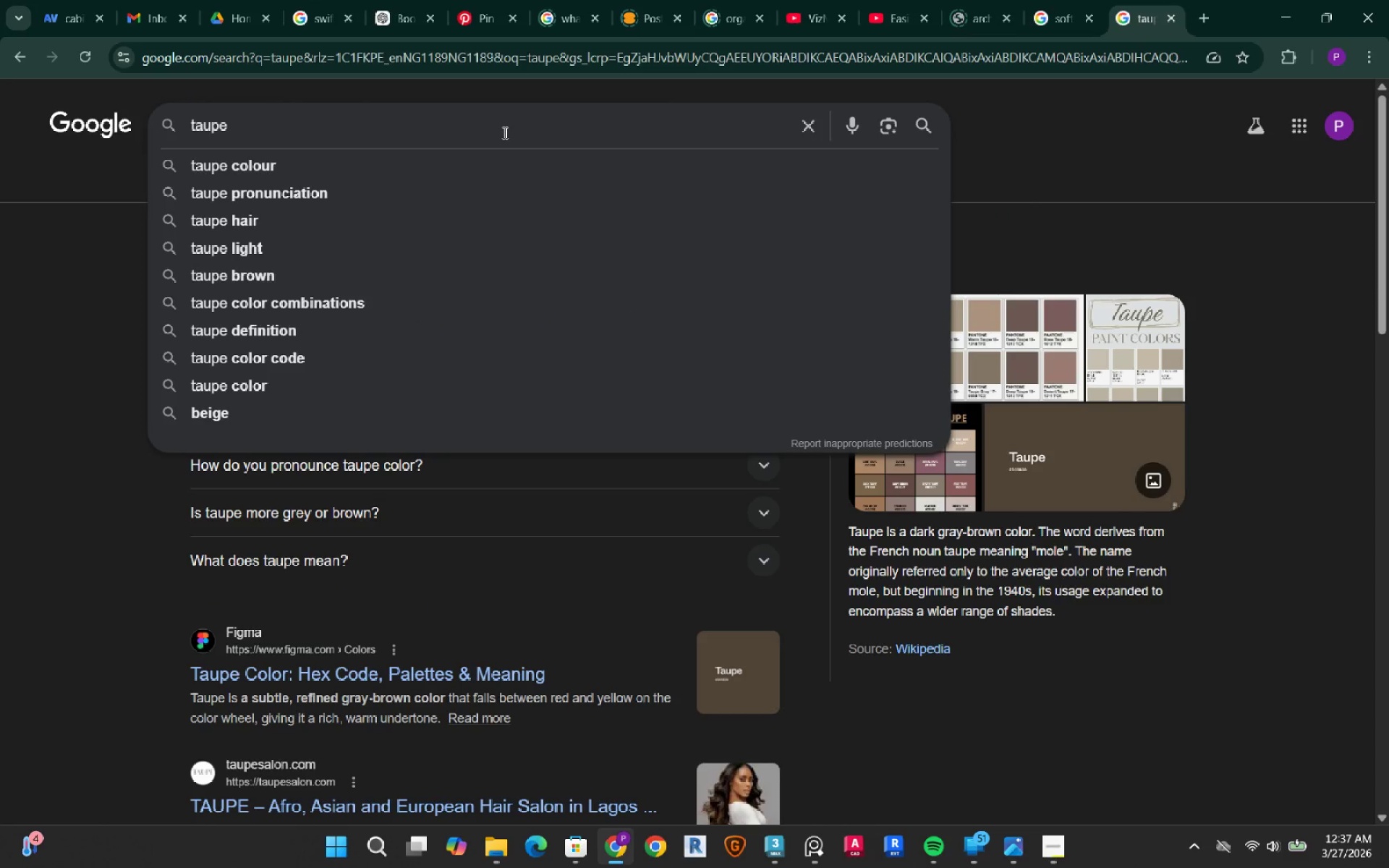 
key(Control+ControlLeft)
 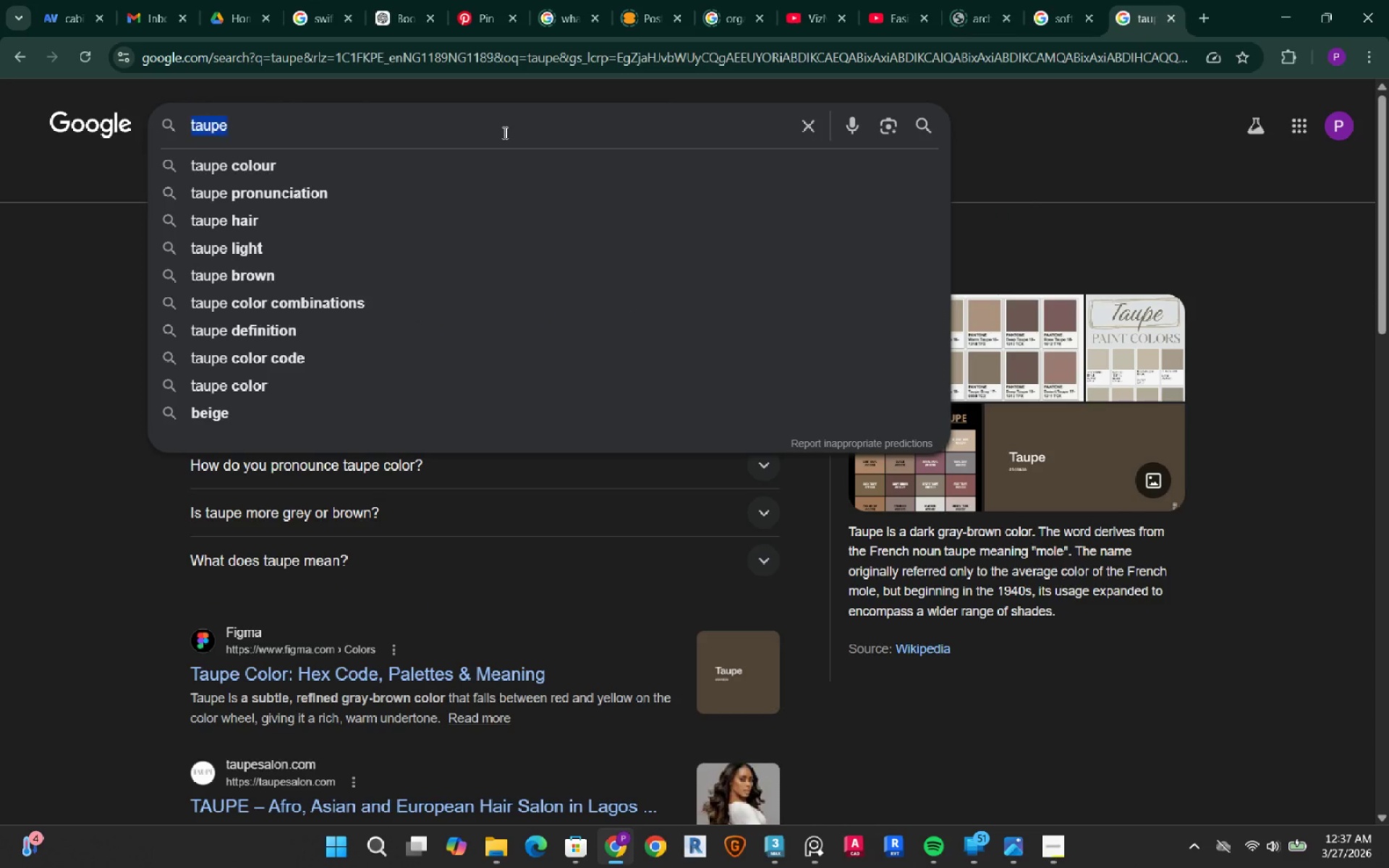 
key(Control+A)
 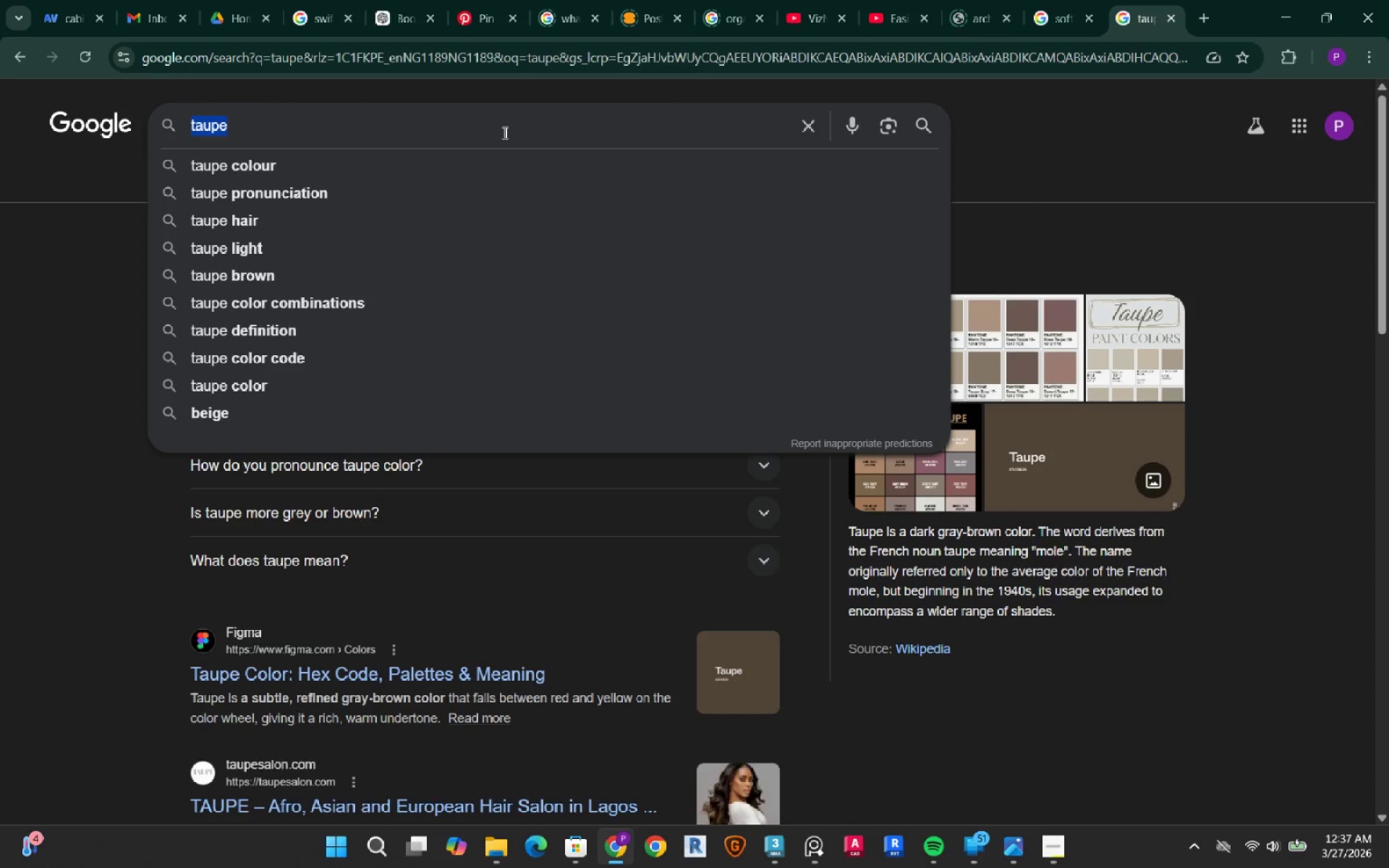 
type(dusk)
 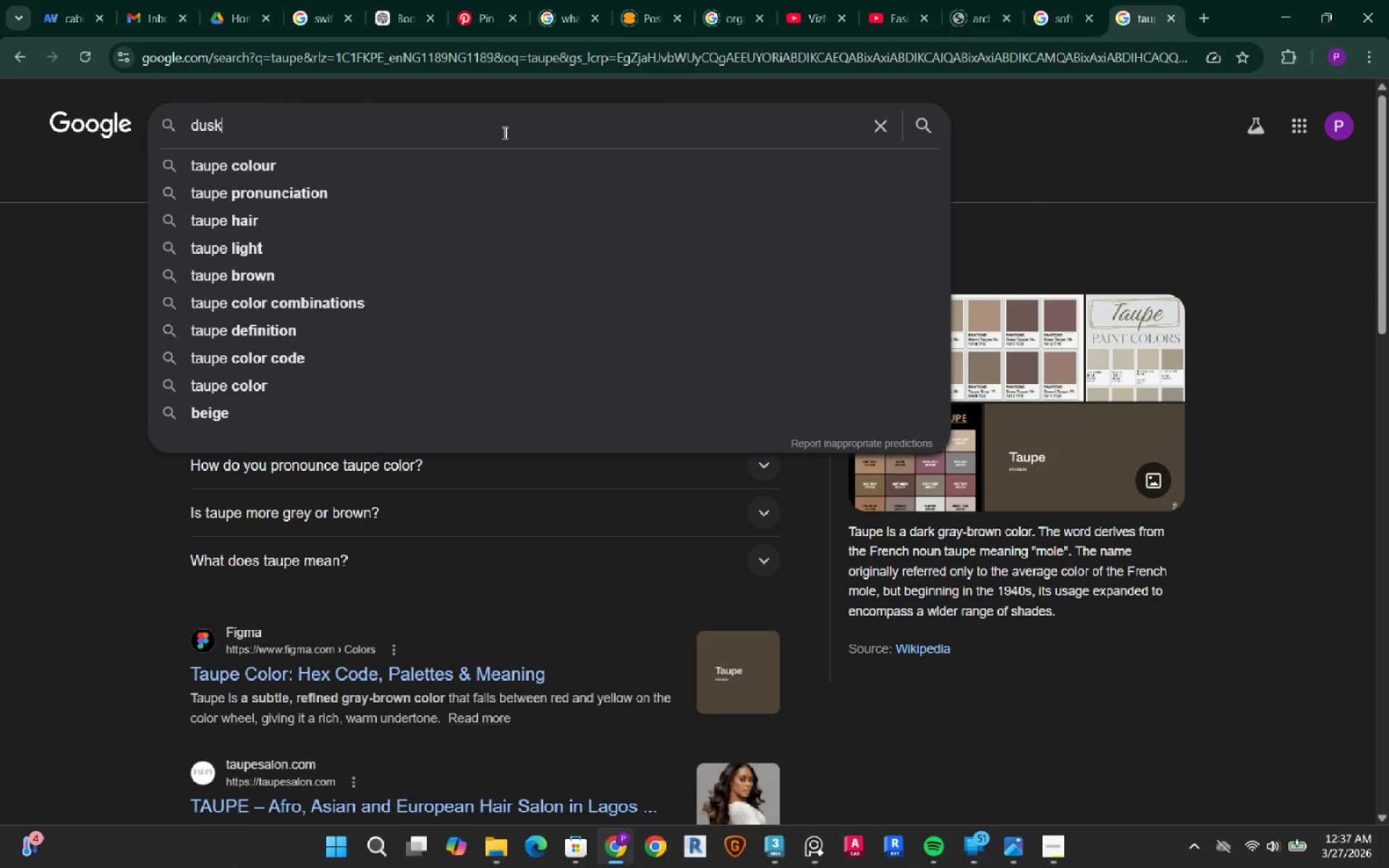 
key(Enter)
 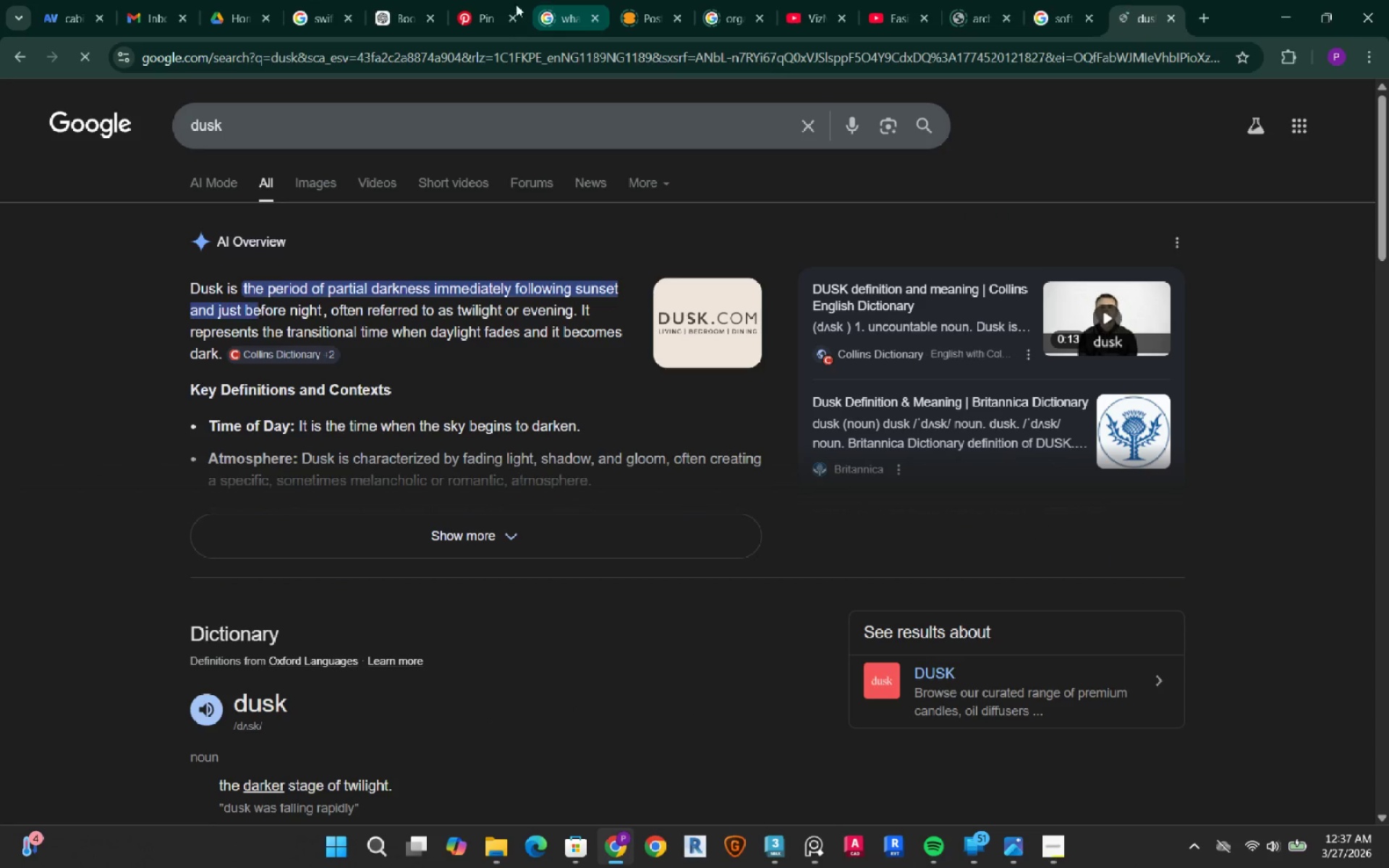 
left_click([328, 193])
 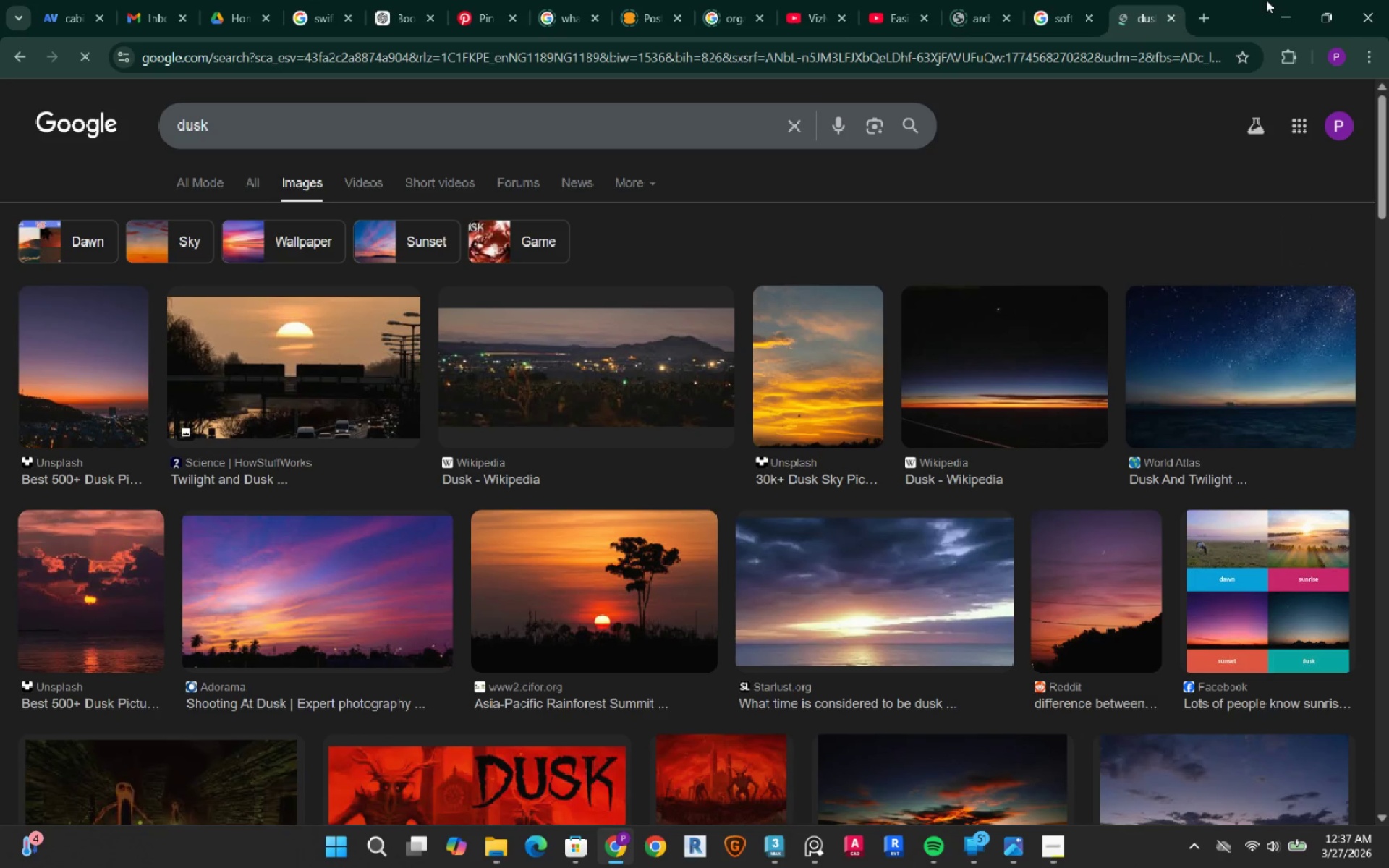 
left_click([1283, 17])
 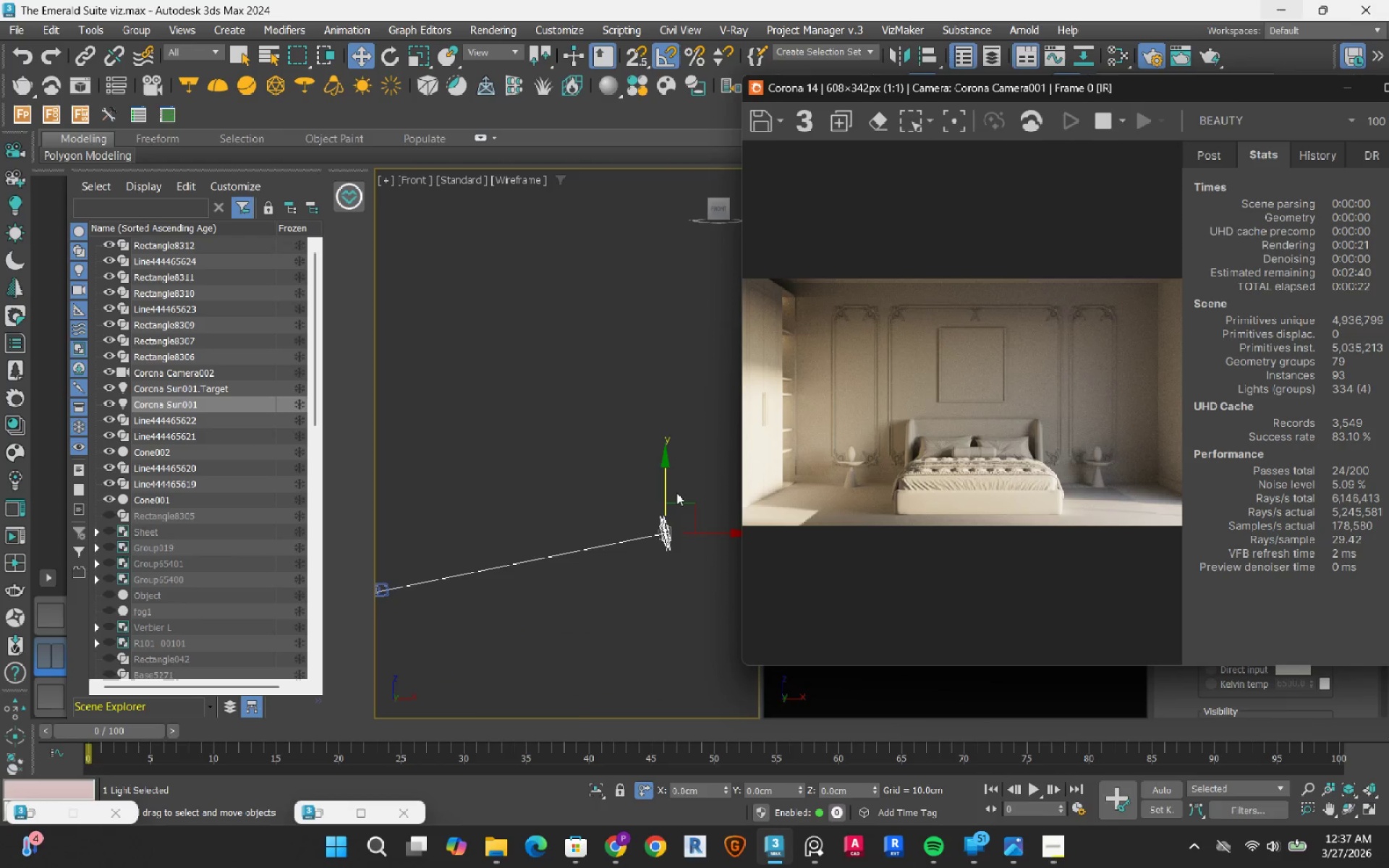 
left_click_drag(start_coordinate=[665, 474], to_coordinate=[664, 480])
 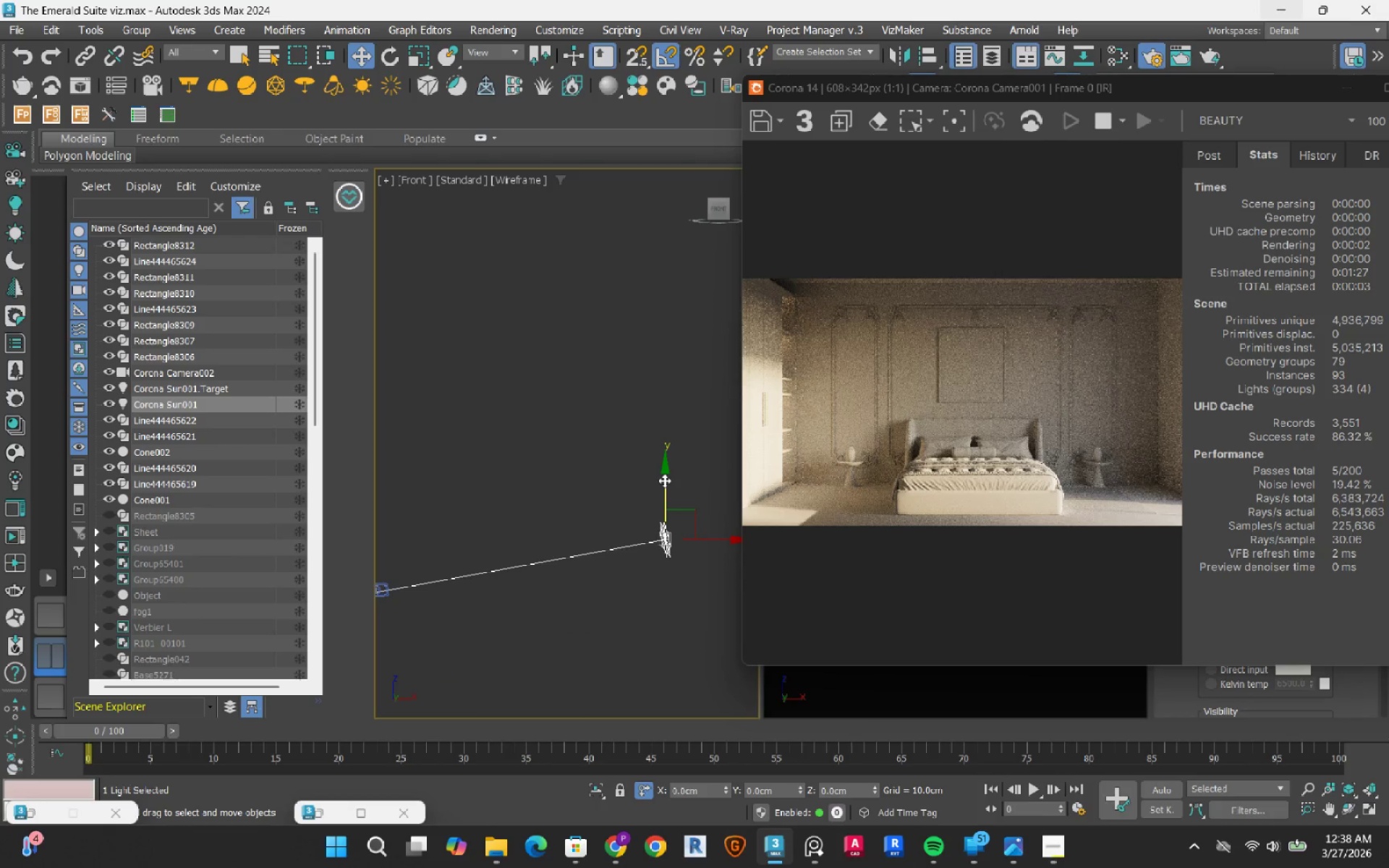 
left_click_drag(start_coordinate=[1108, 84], to_coordinate=[521, 95])
 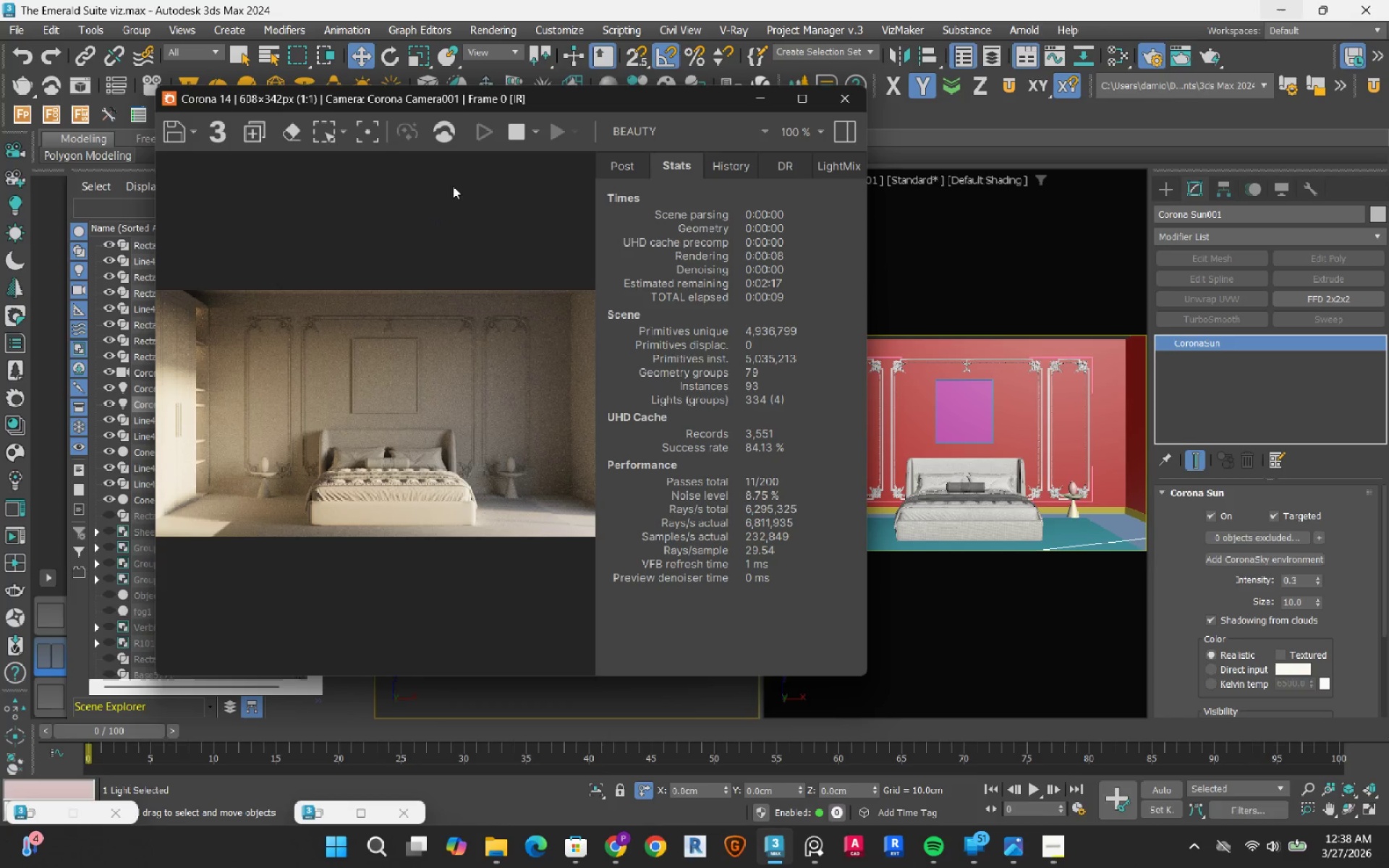 
left_click_drag(start_coordinate=[504, 99], to_coordinate=[569, 72])
 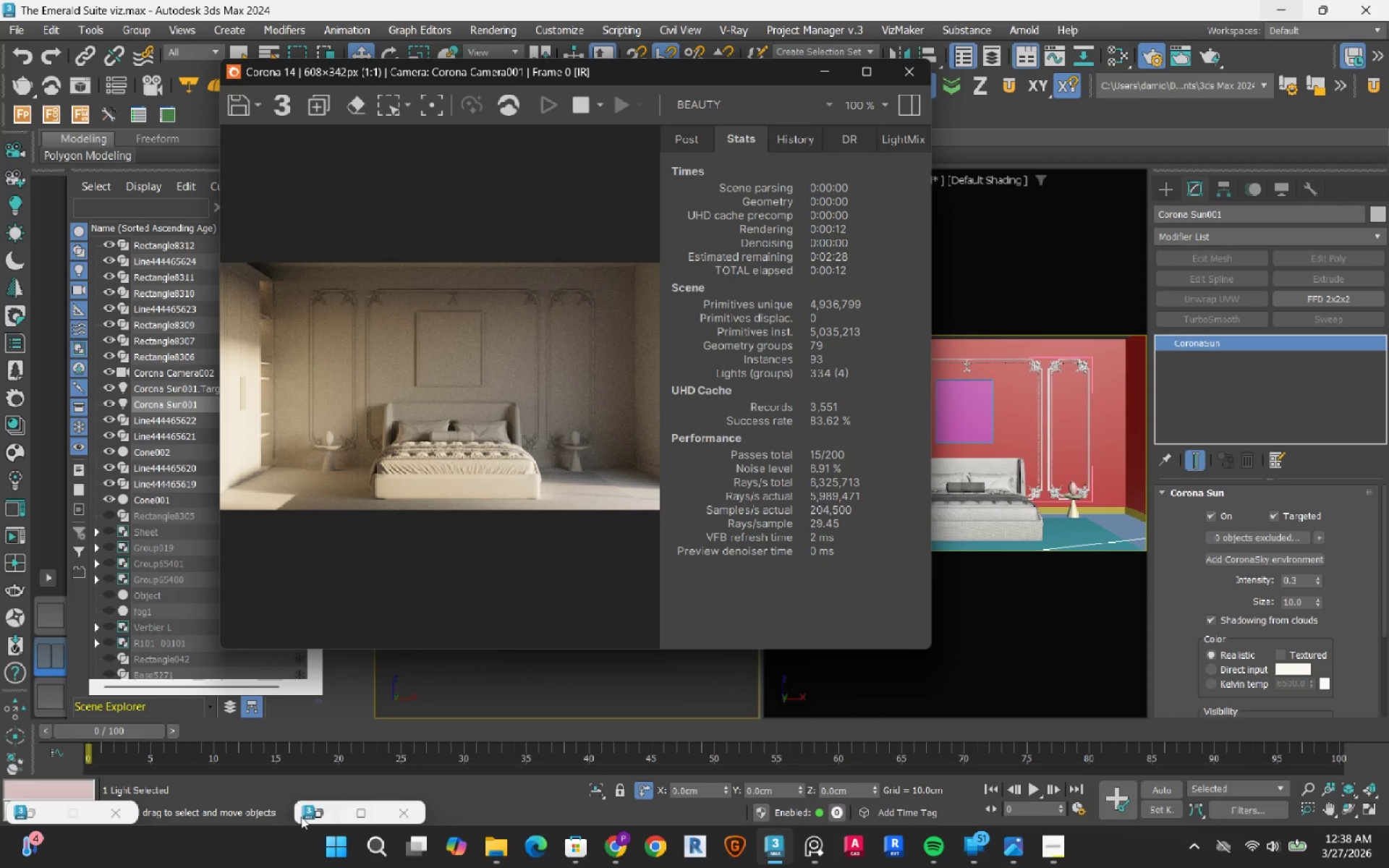 
left_click([323, 818])
 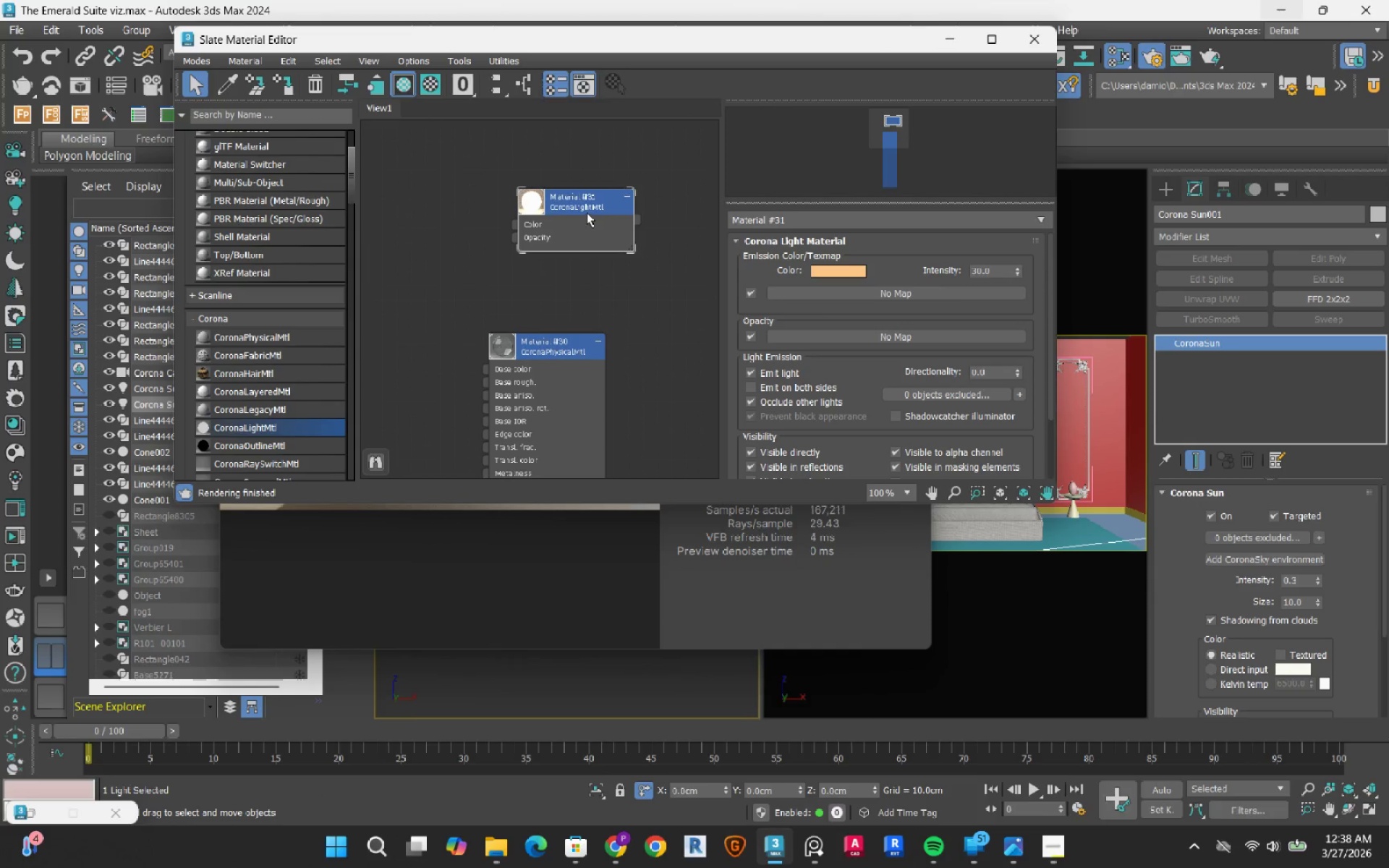 
left_click([592, 202])
 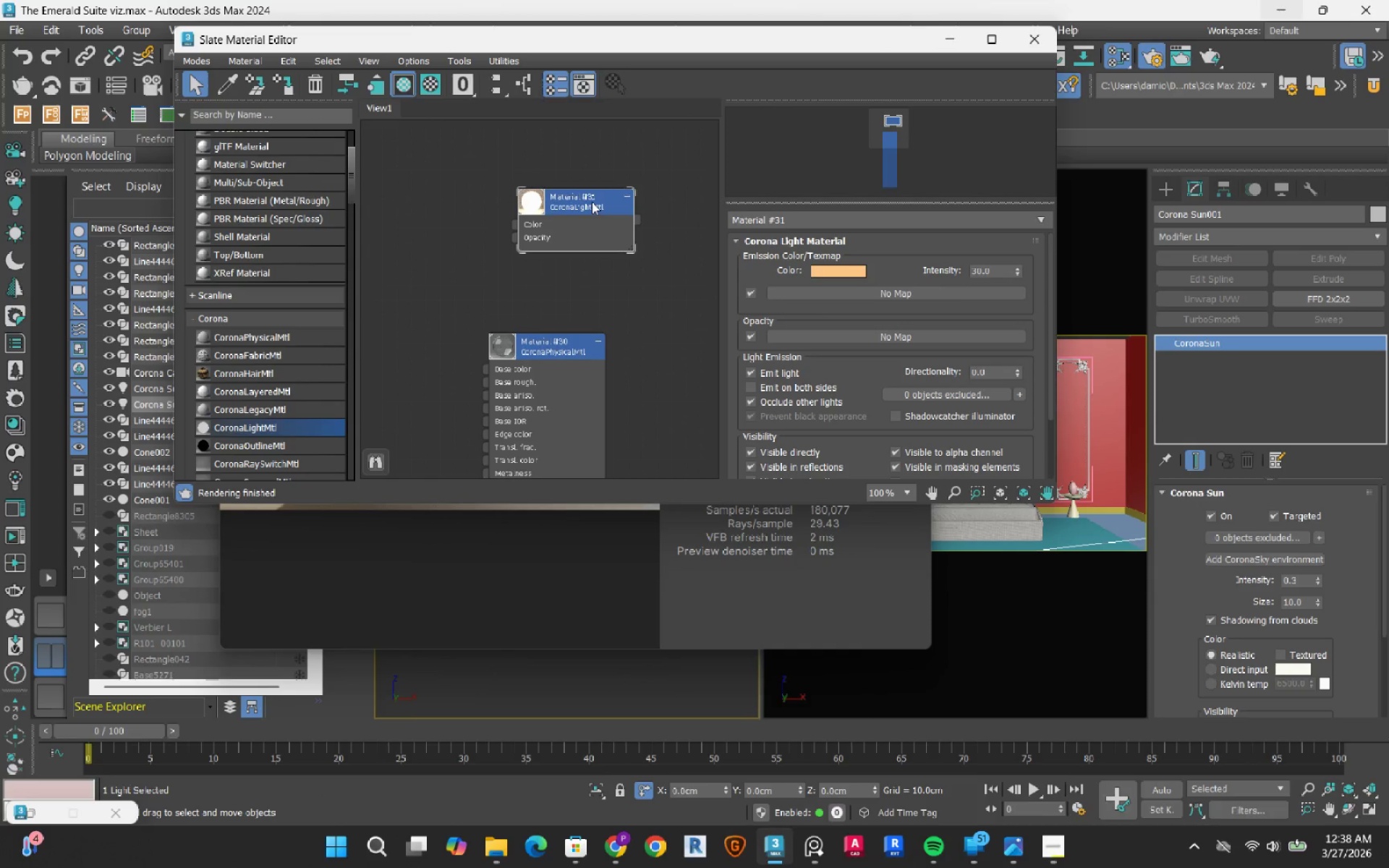 
hold_key(key=ShiftLeft, duration=0.72)
left_click_drag(start_coordinate=[592, 202], to_coordinate=[442, 206])
 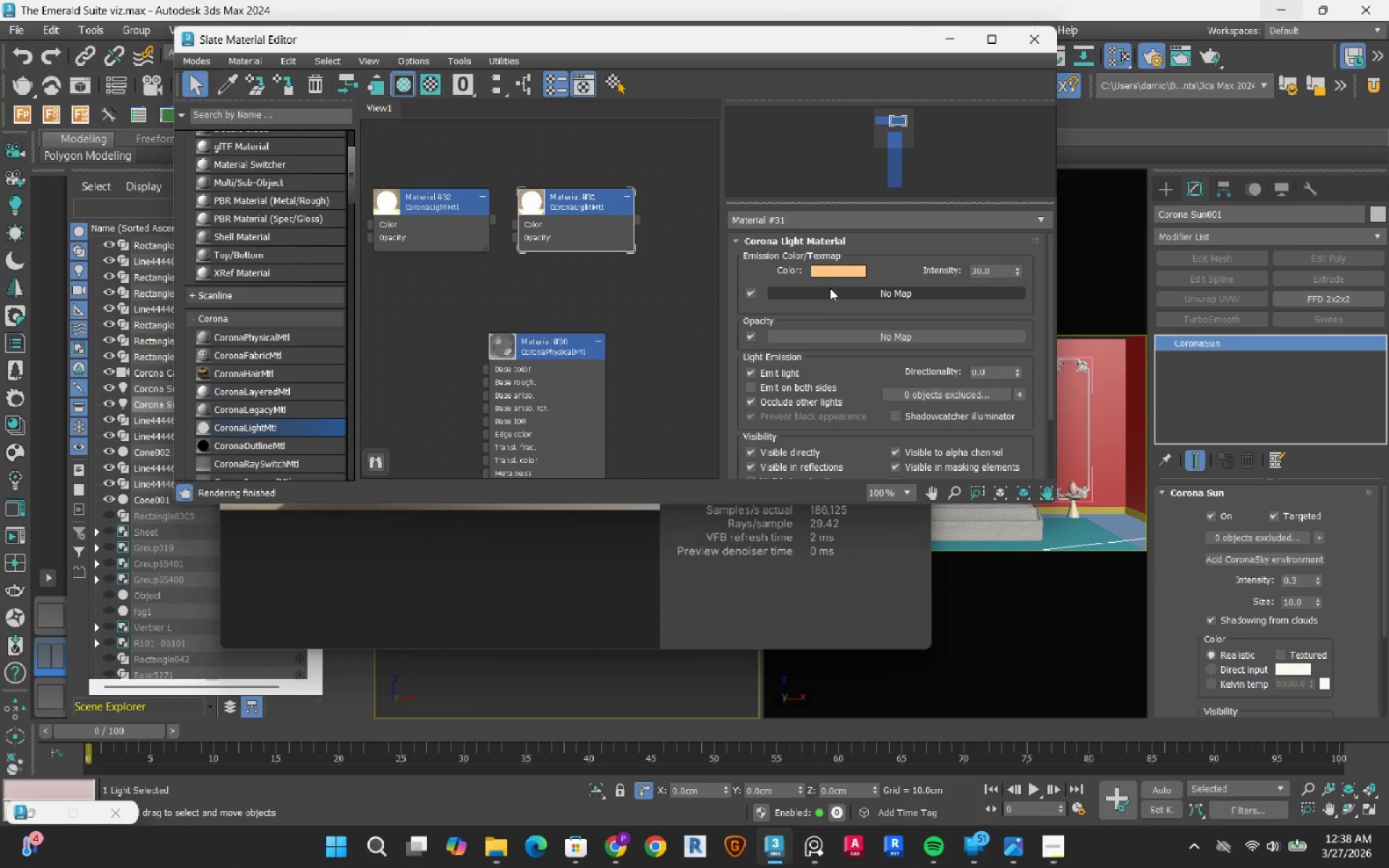 
left_click_drag(start_coordinate=[831, 269], to_coordinate=[831, 265])
 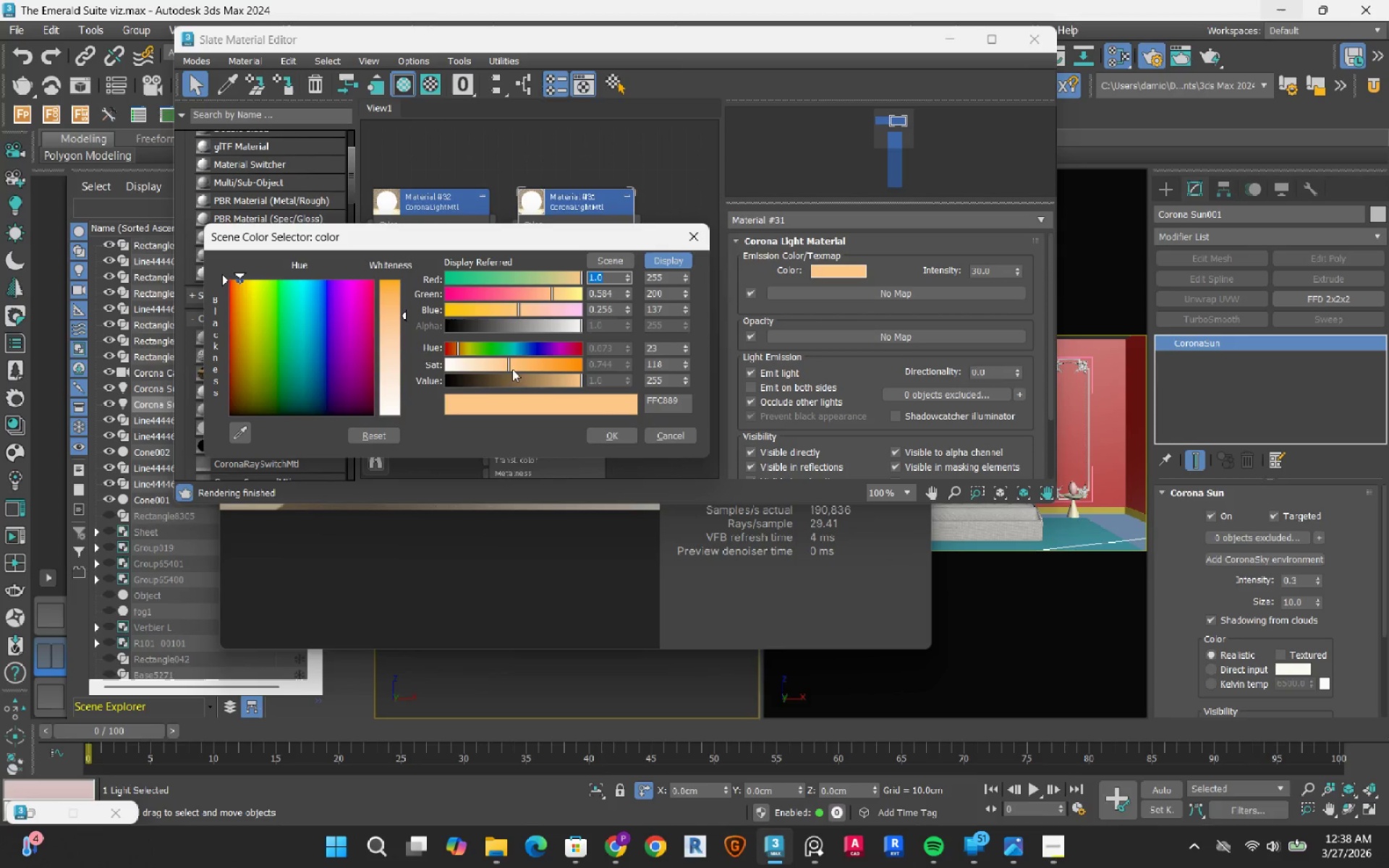 
left_click_drag(start_coordinate=[503, 366], to_coordinate=[458, 365])
 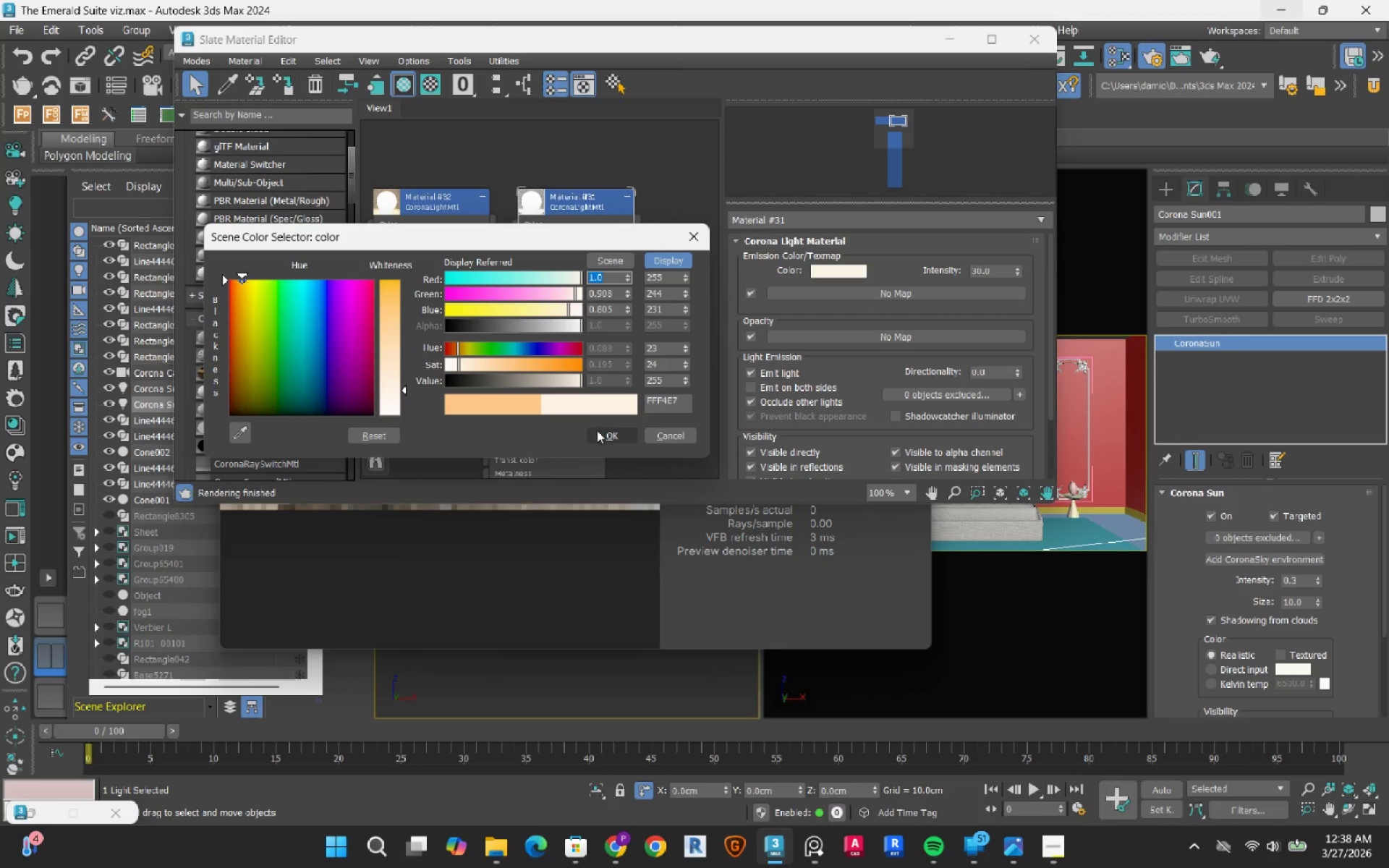 
left_click([603, 434])
 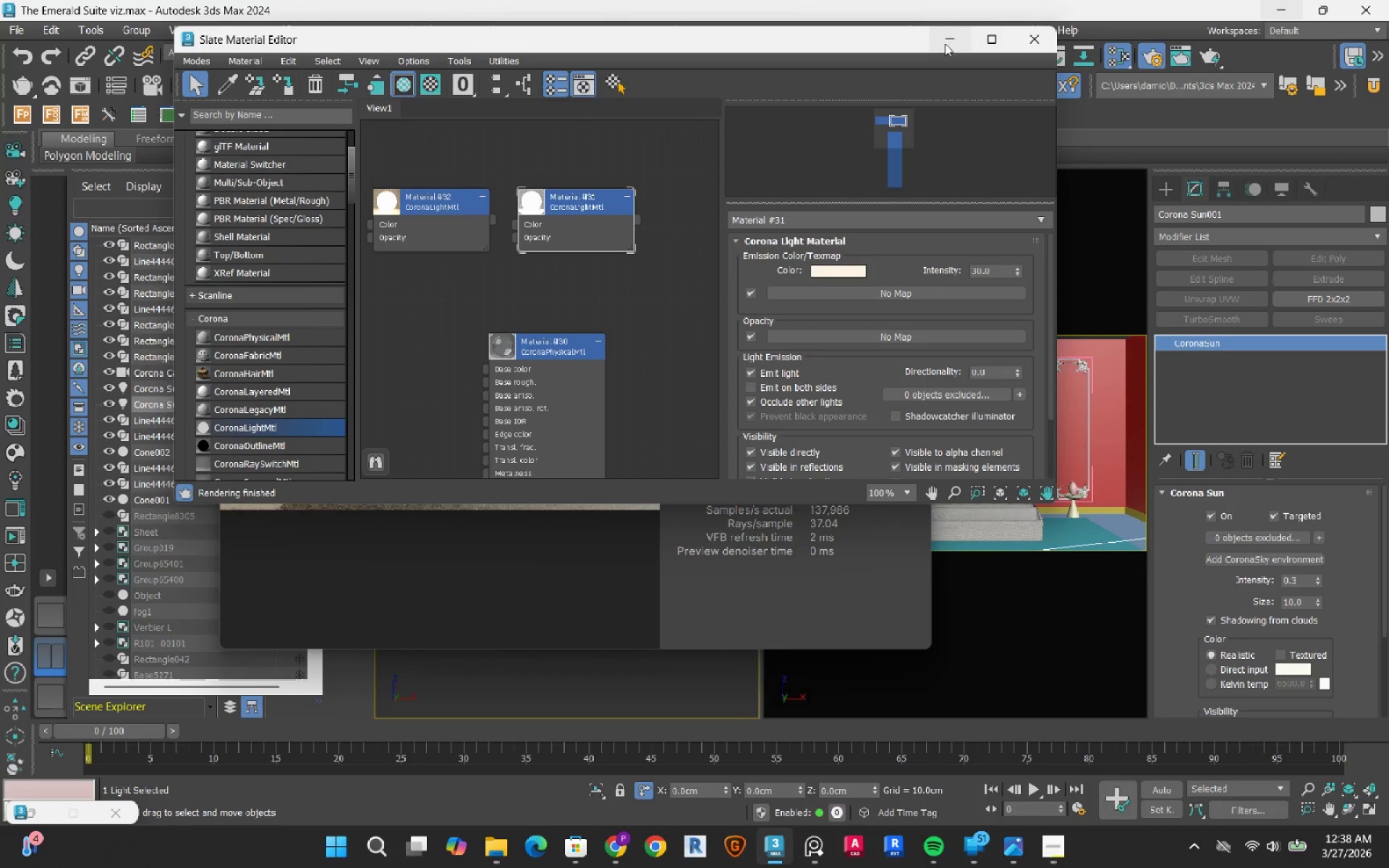 
left_click([945, 43])
 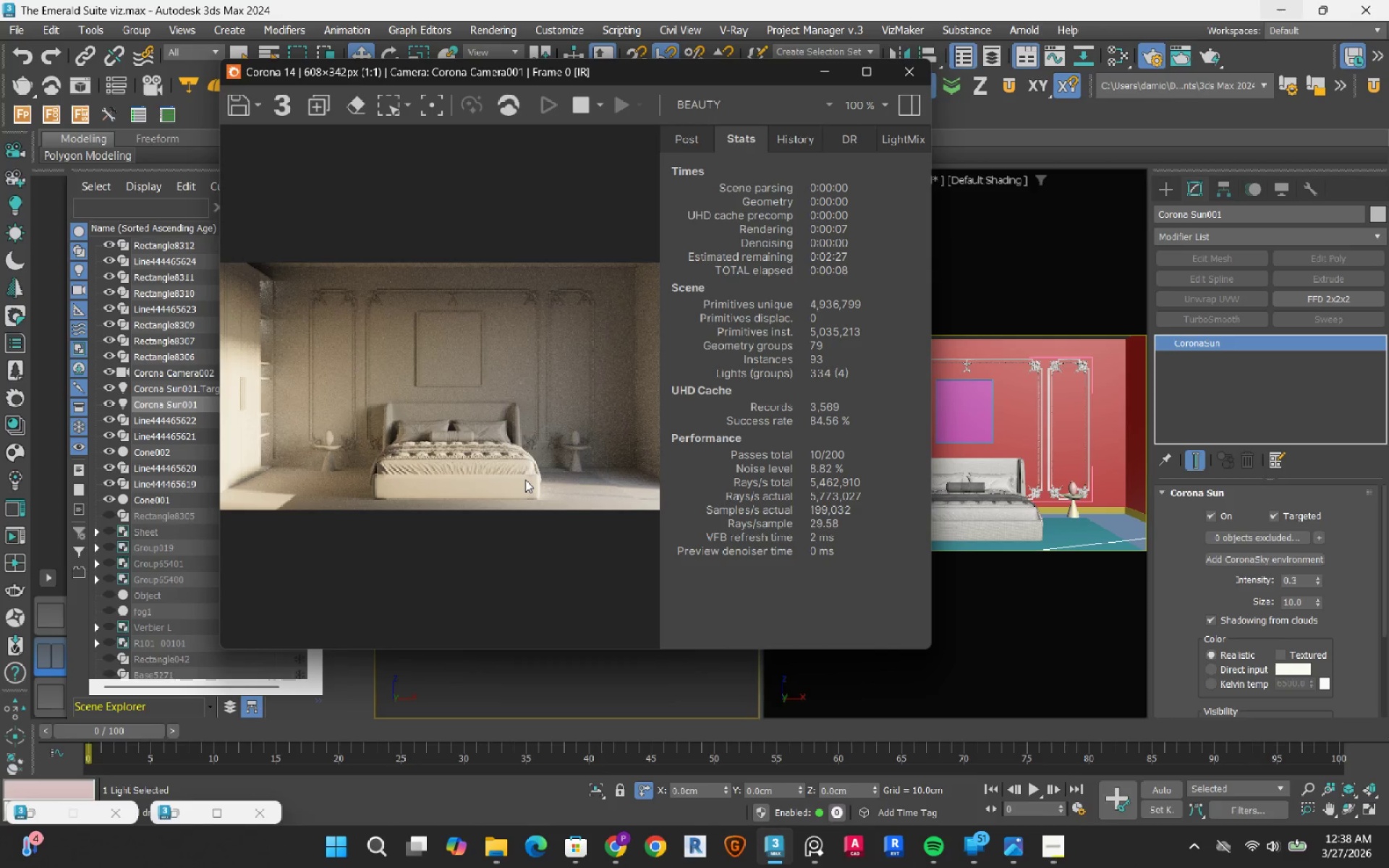 
wait(11.48)
 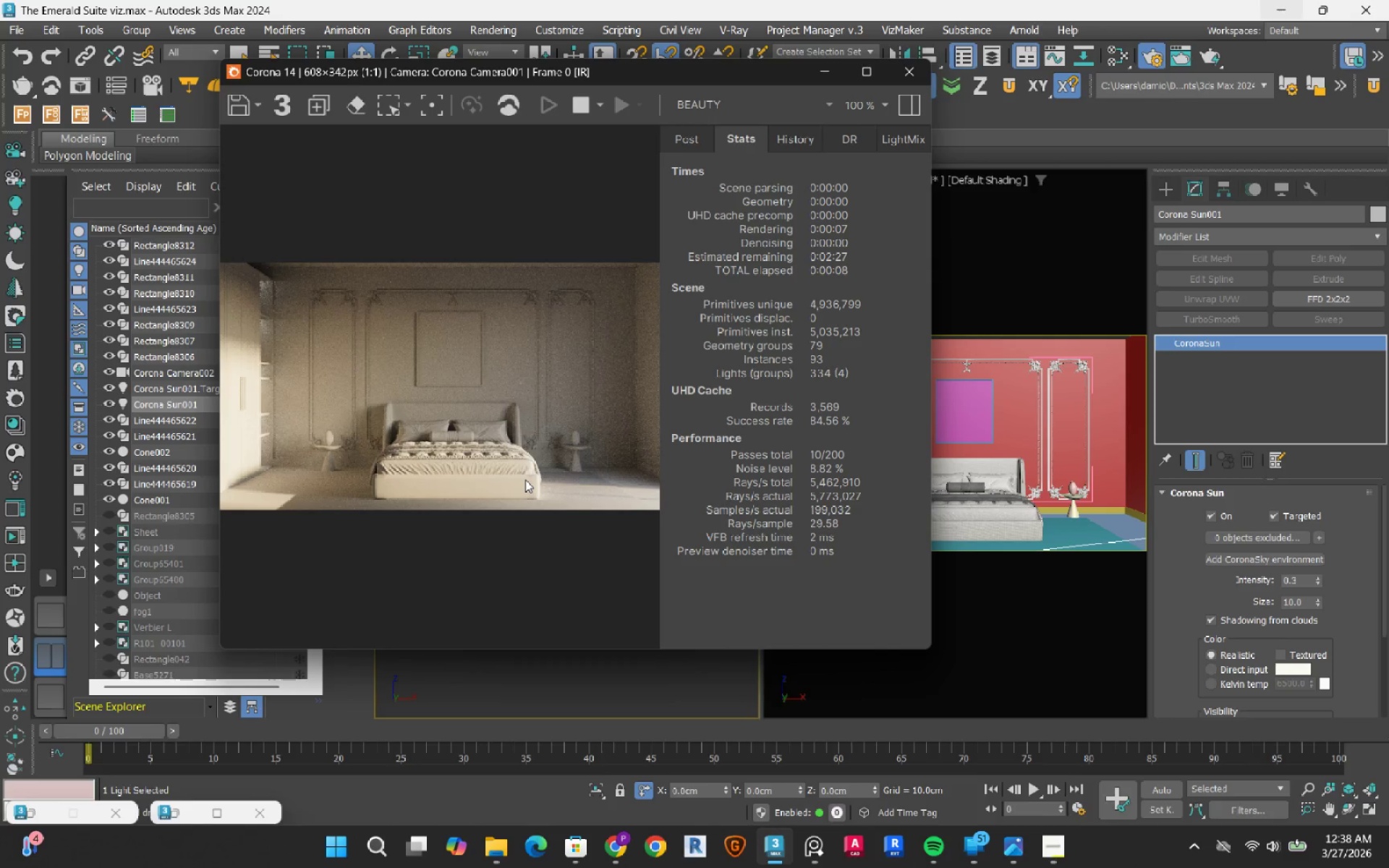 
left_click([572, 108])
 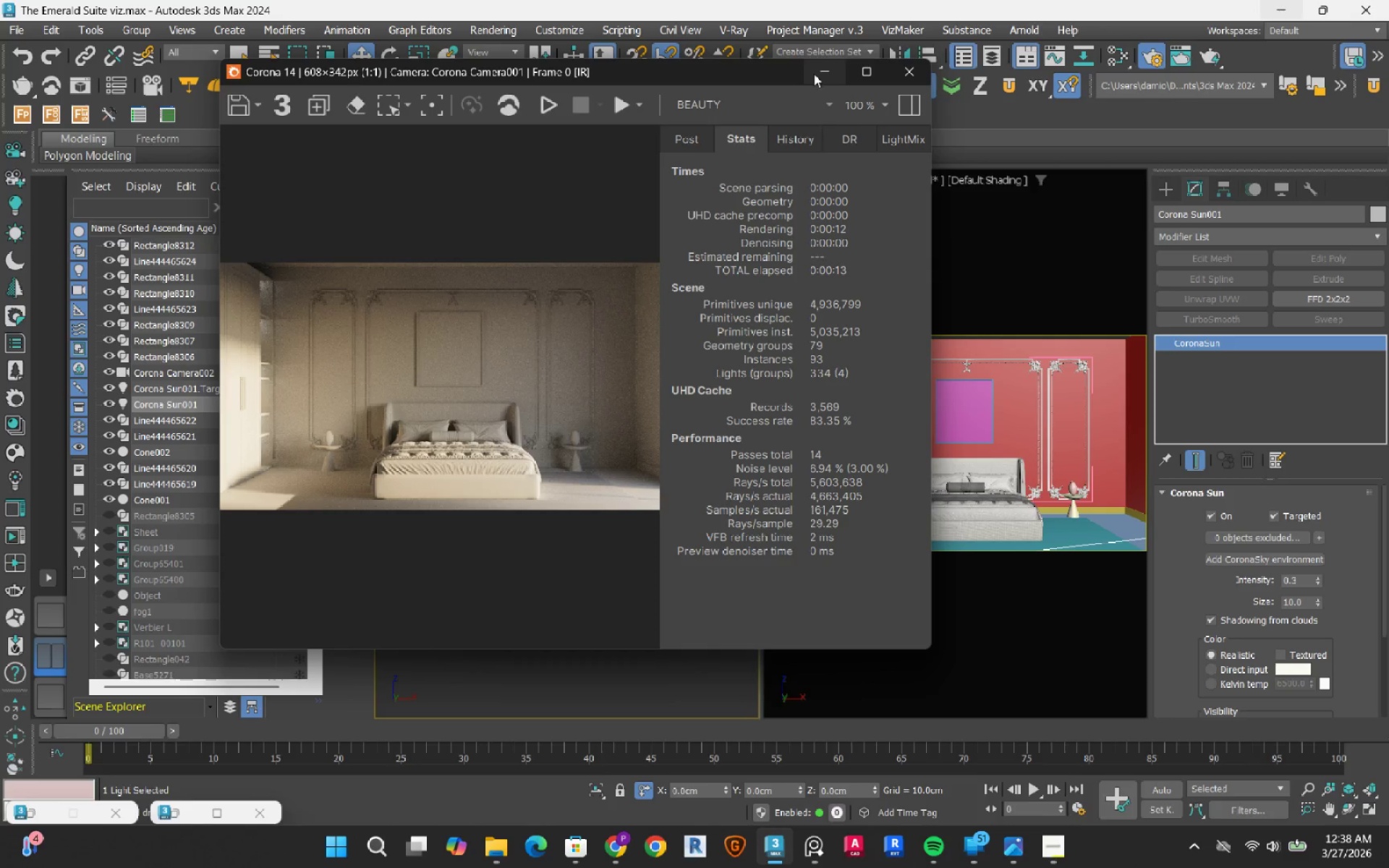 
left_click([822, 70])
 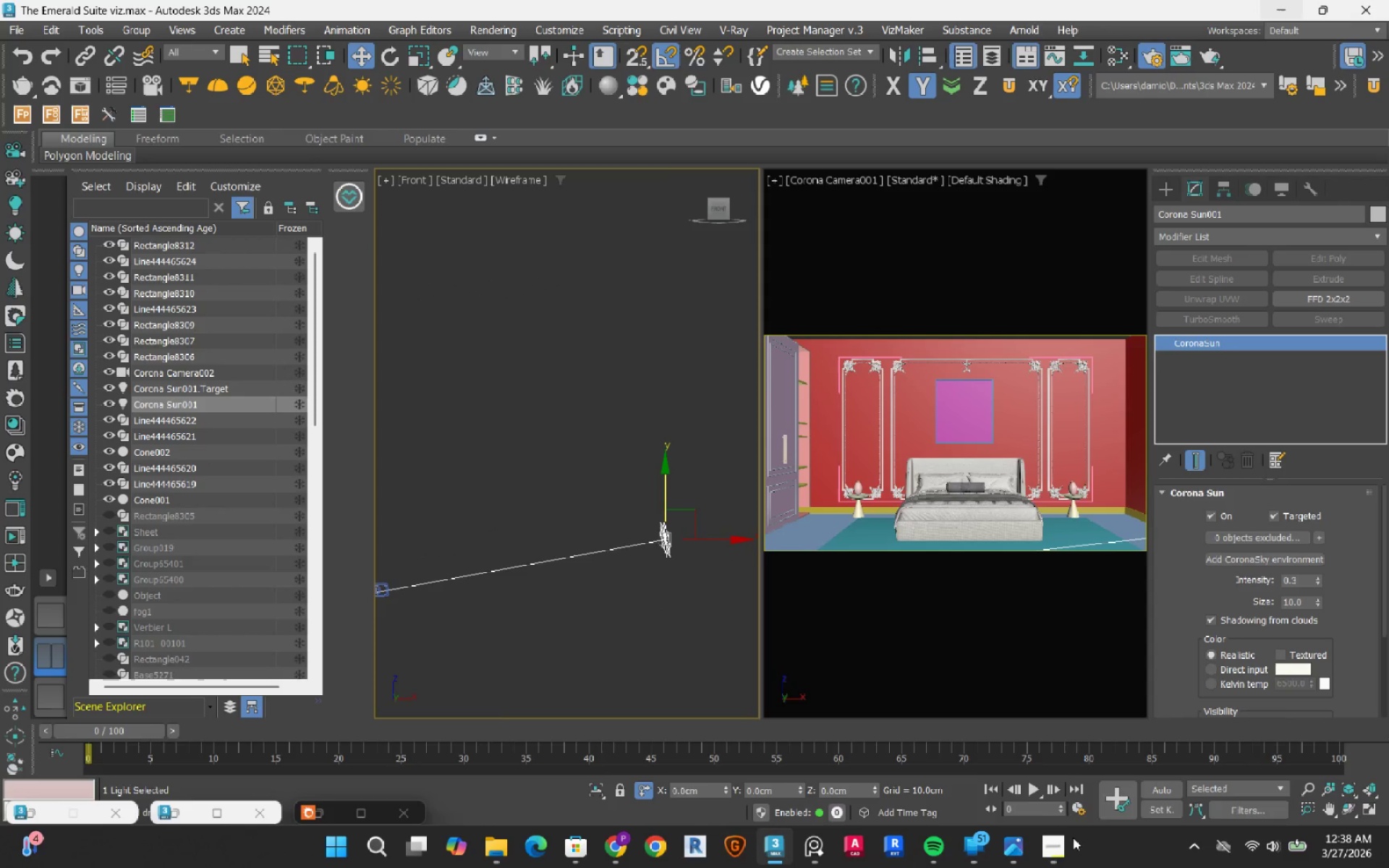 
left_click([1053, 853])